 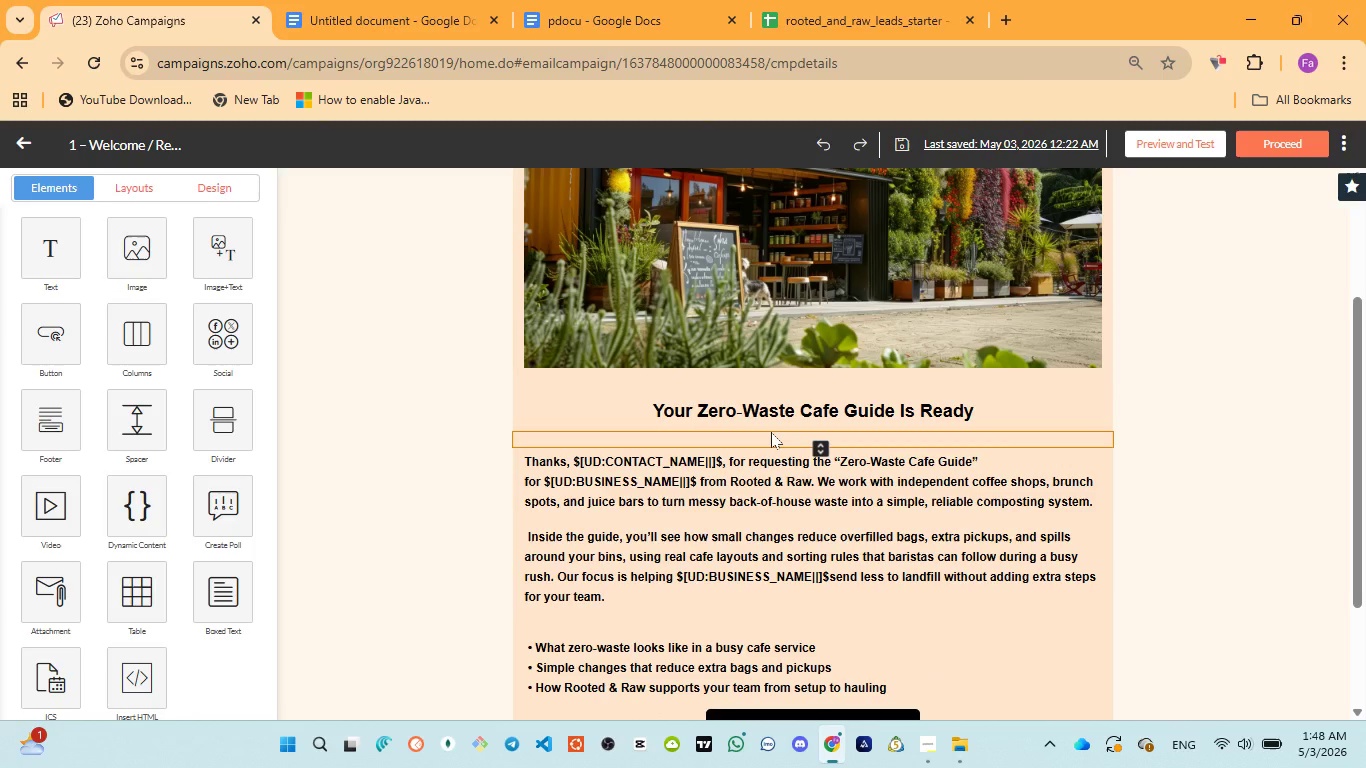 
scroll: coordinate [772, 432], scroll_direction: down, amount: 3.0
 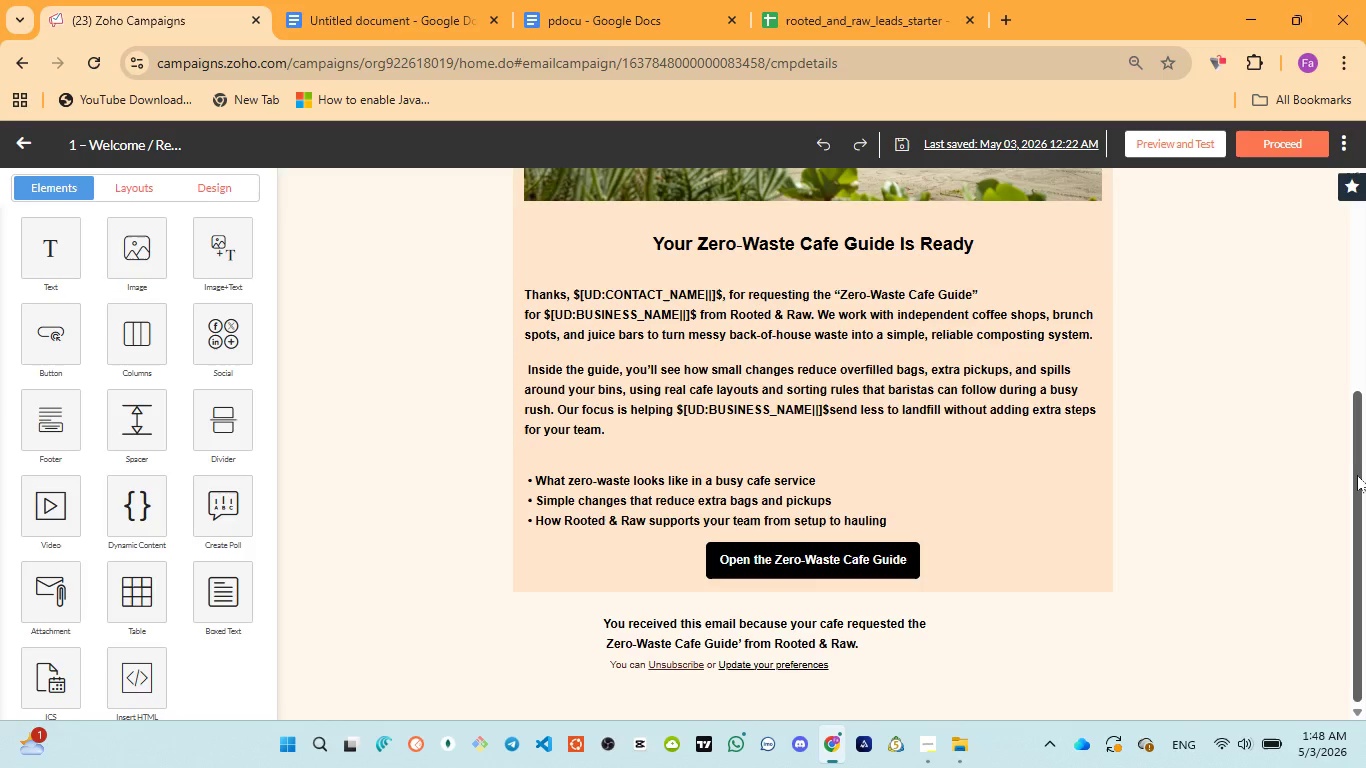 
left_click_drag(start_coordinate=[1357, 474], to_coordinate=[1351, 245])
 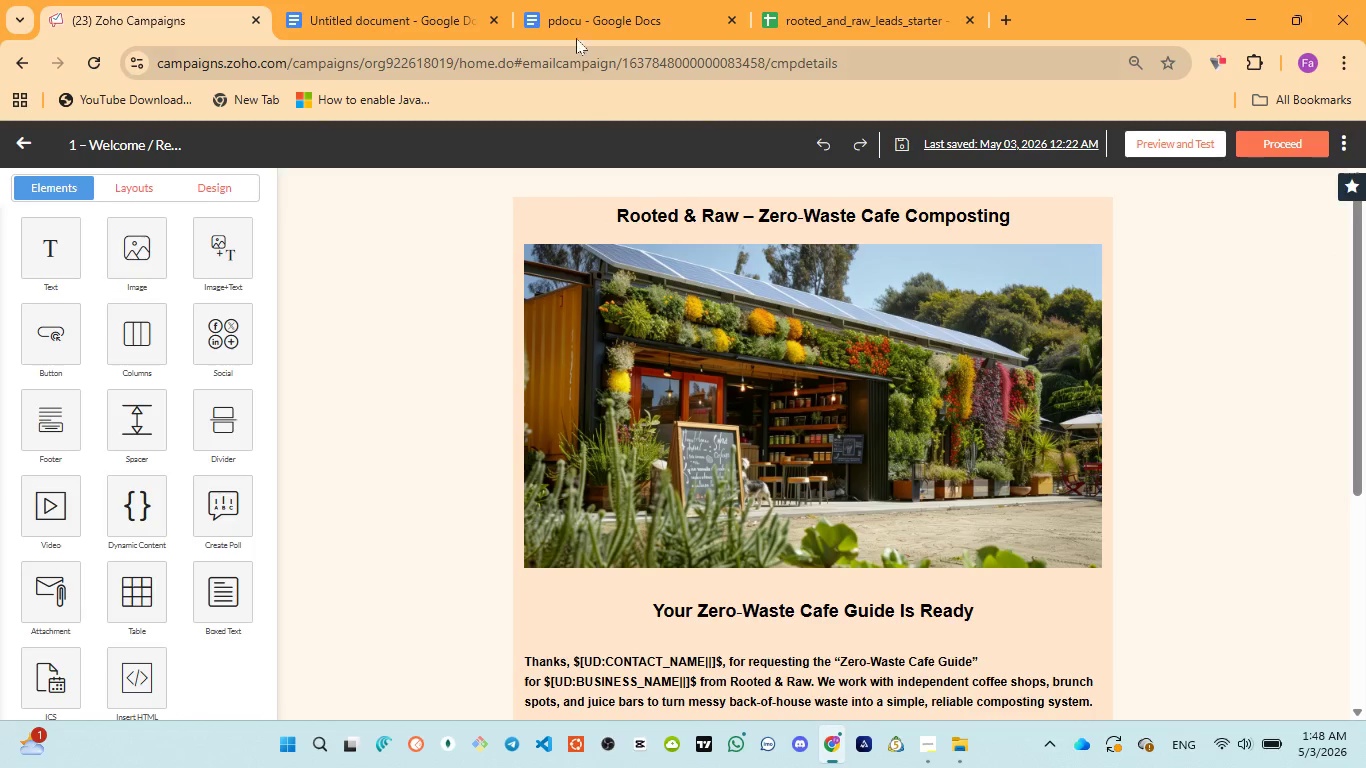 
left_click([576, 8])
 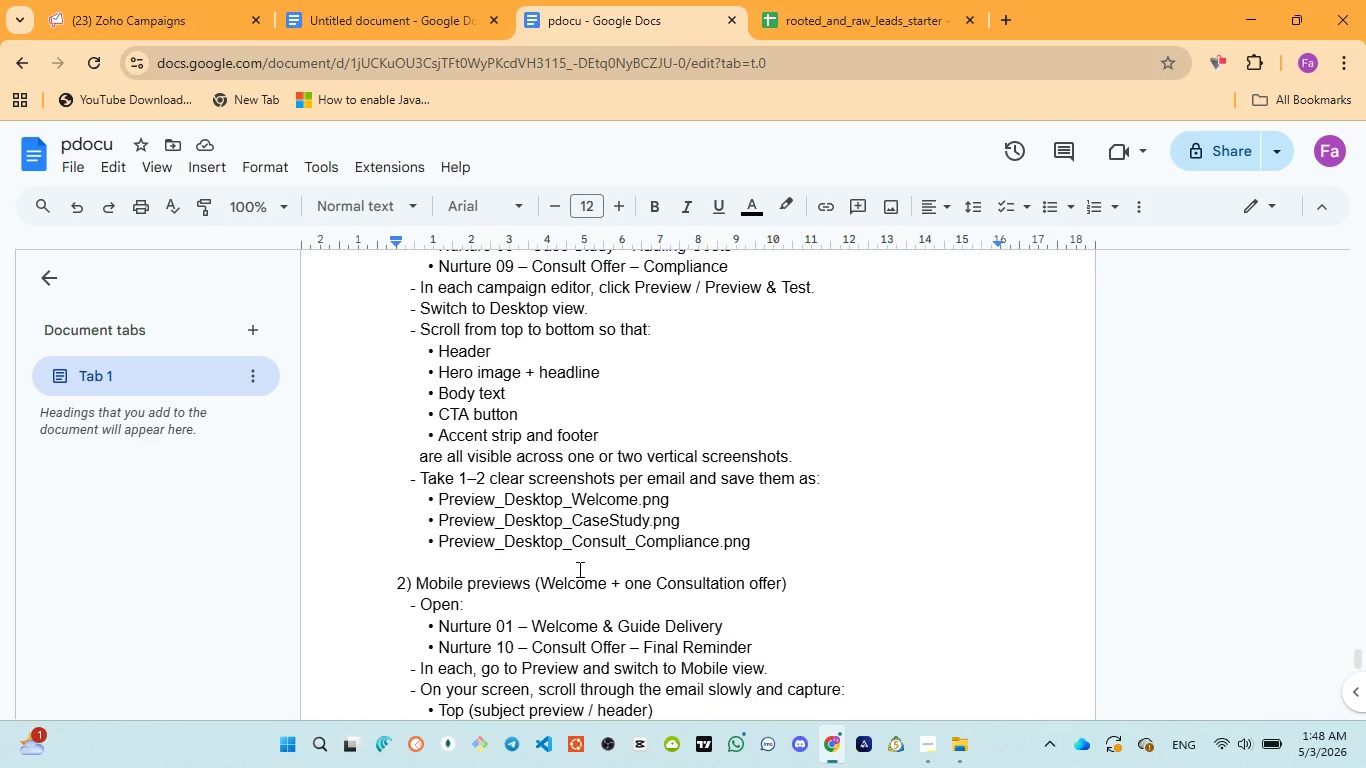 
wait(21.03)
 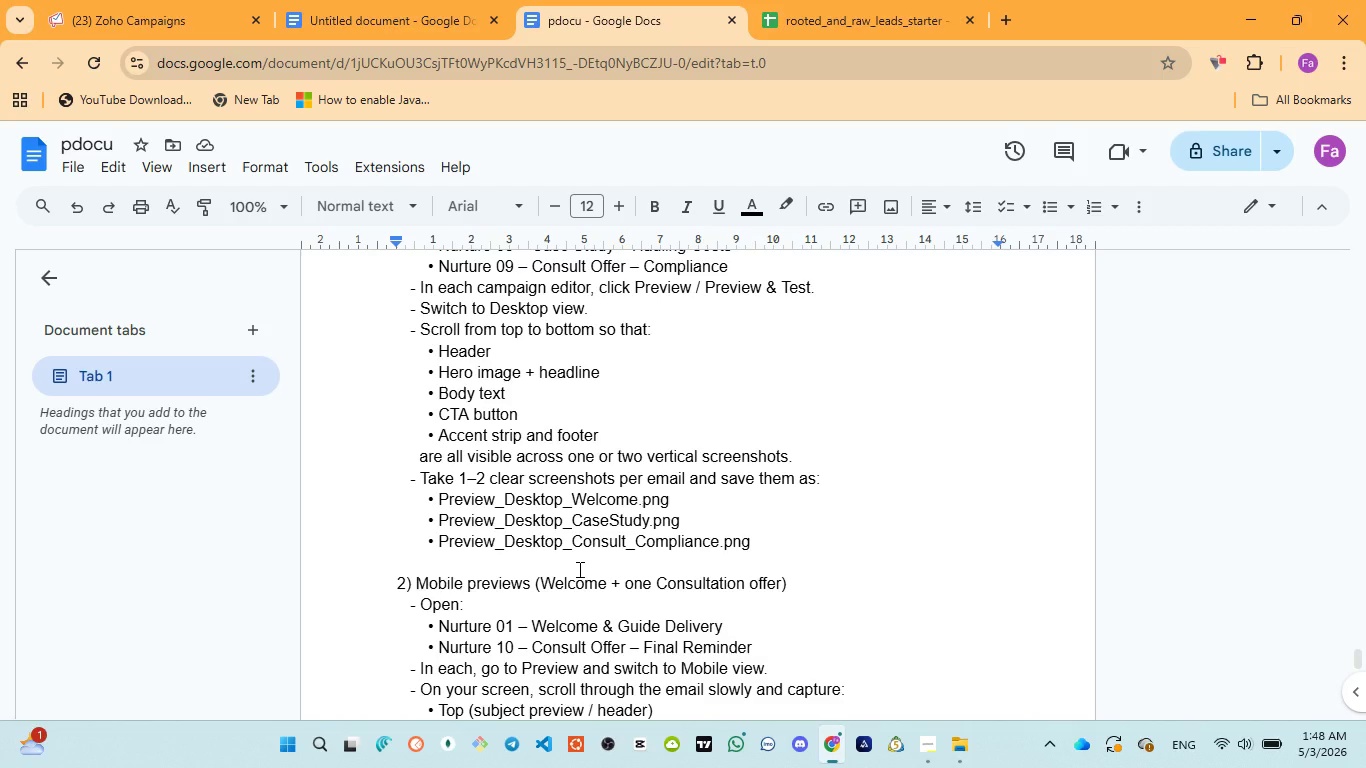 
scroll: coordinate [593, 615], scroll_direction: down, amount: 1.0
 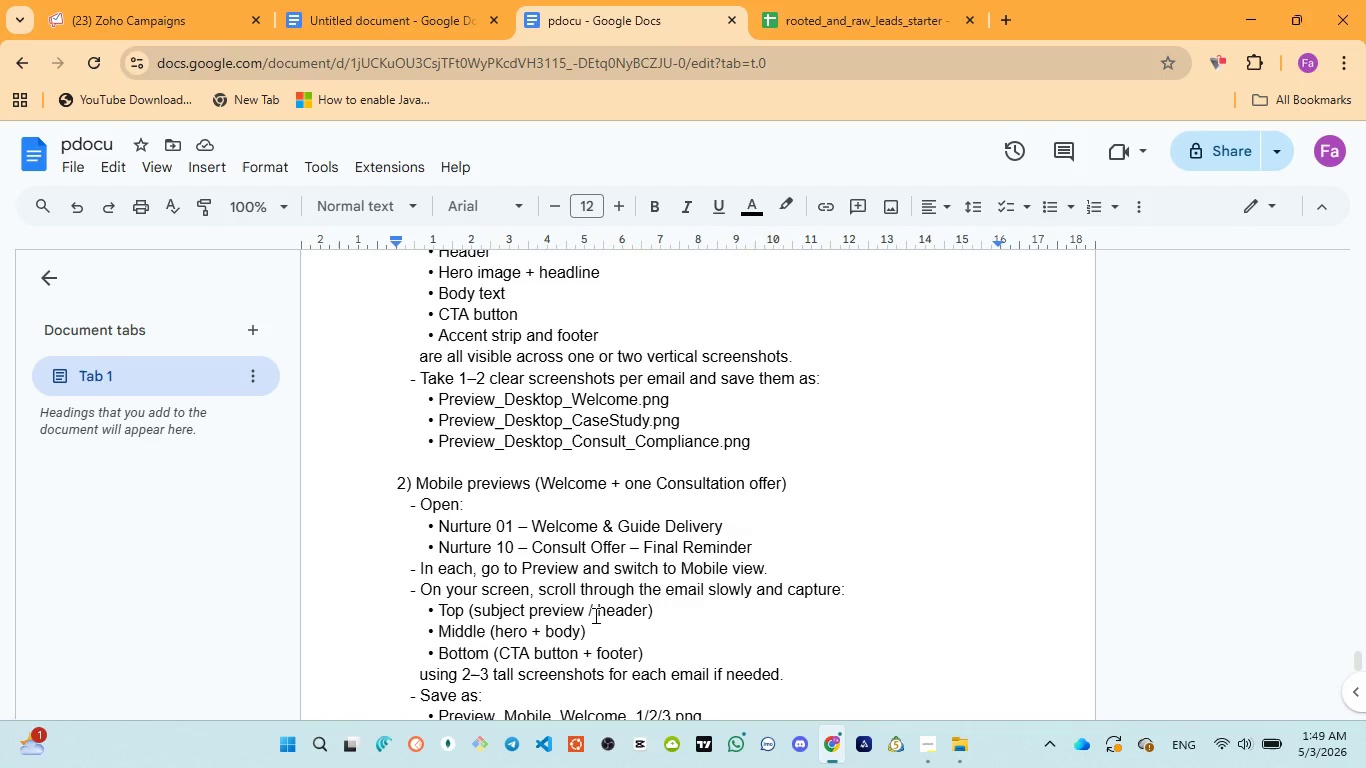 
wait(34.23)
 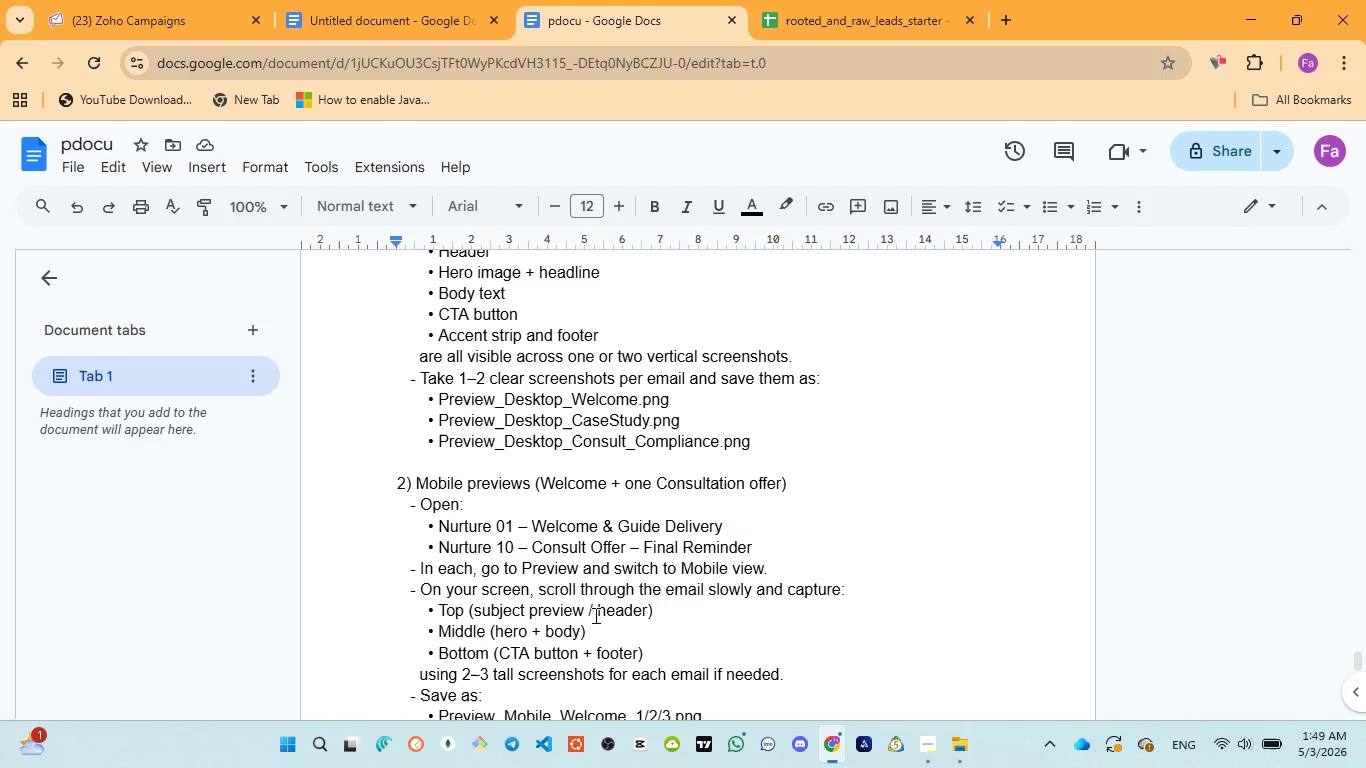 
left_click([106, 9])
 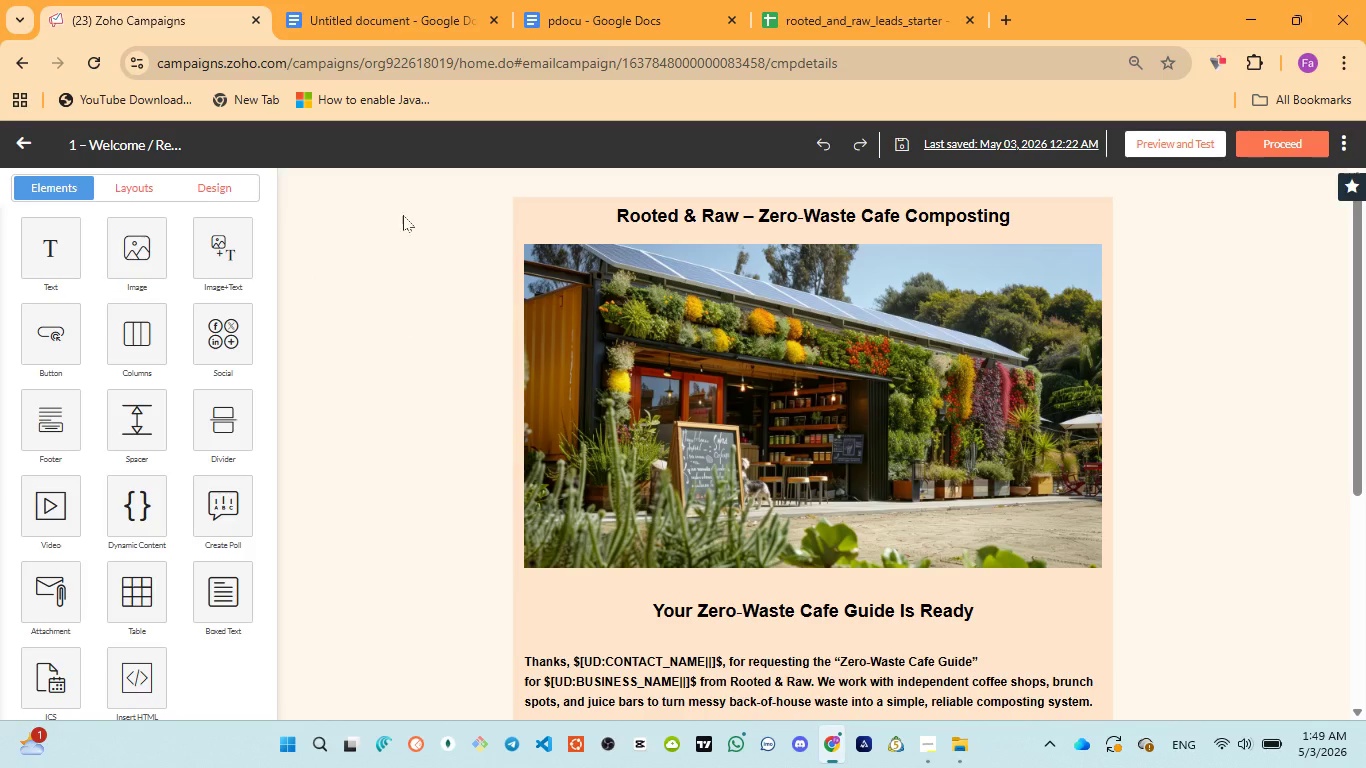 
left_click([591, 0])
 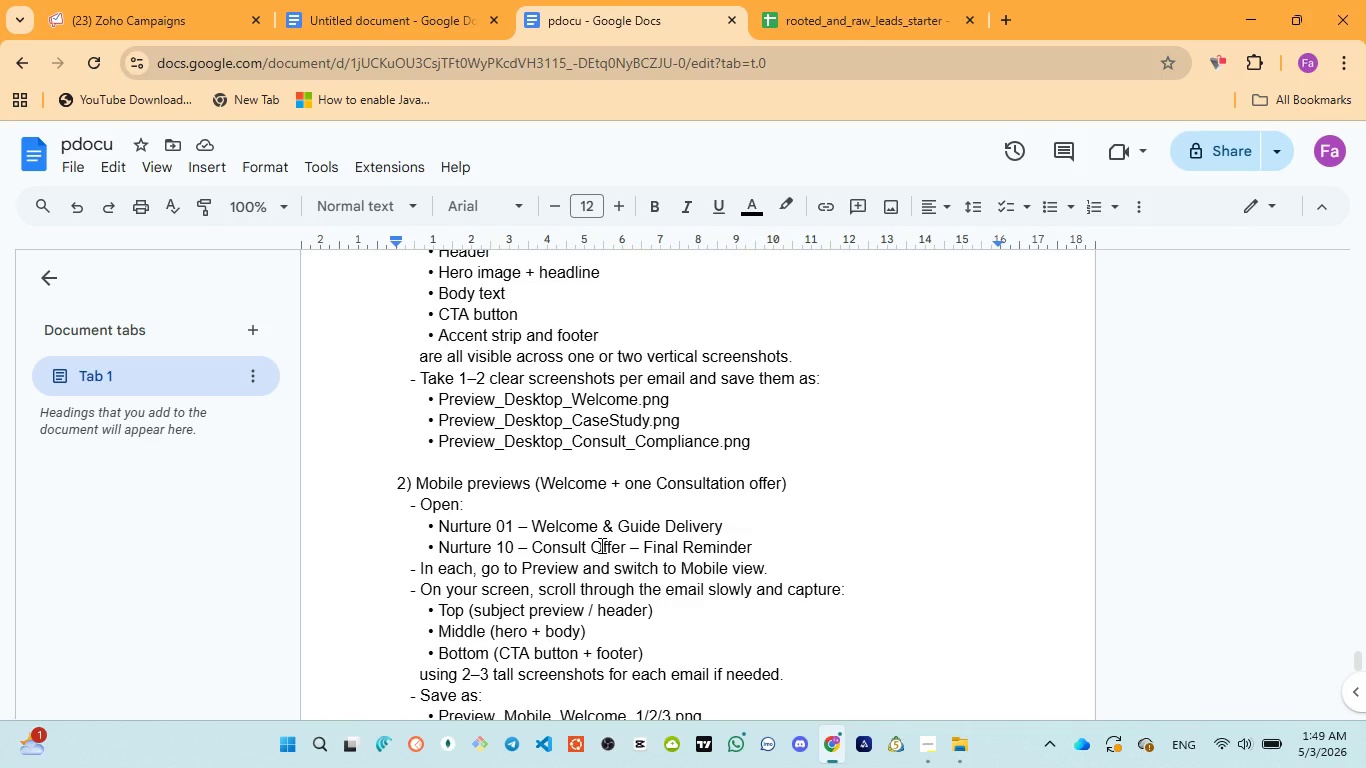 
scroll: coordinate [600, 545], scroll_direction: none, amount: 0.0
 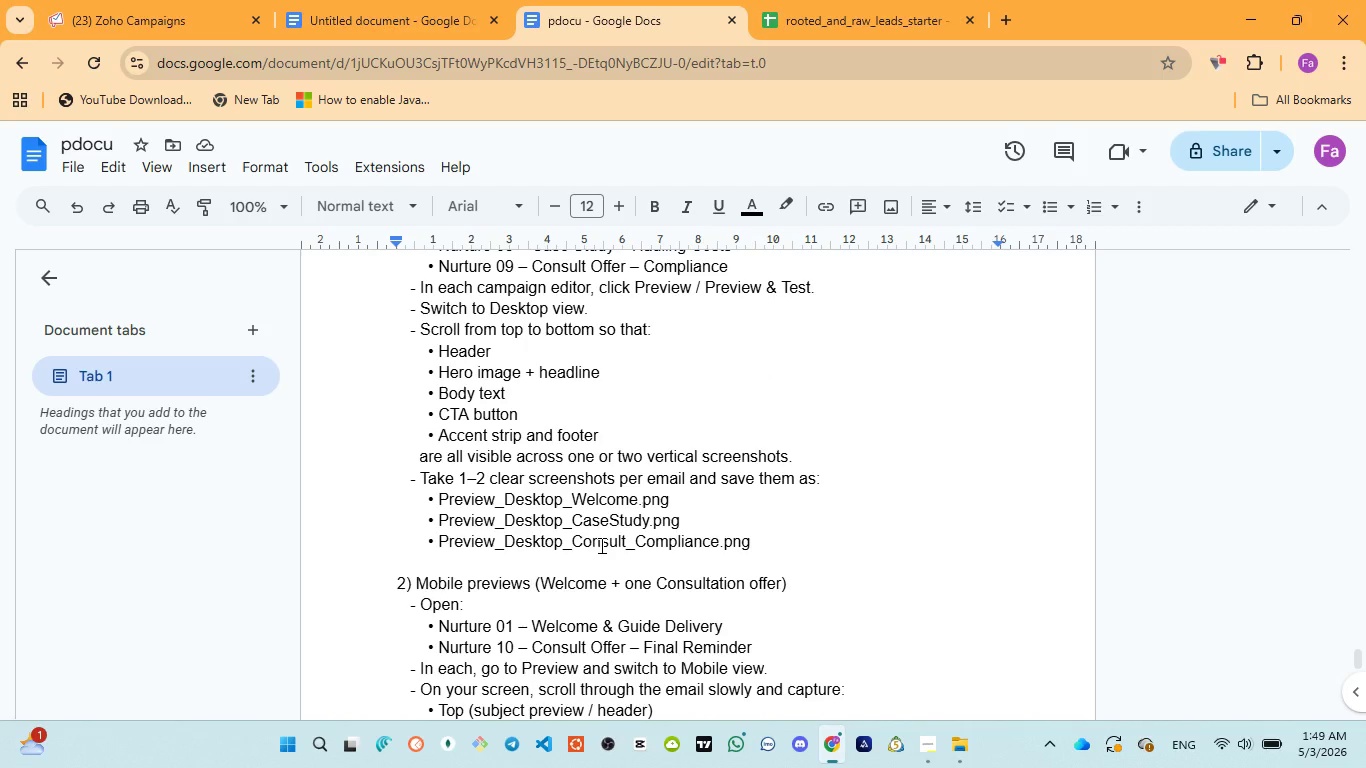 
scroll: coordinate [600, 545], scroll_direction: up, amount: 1.0
 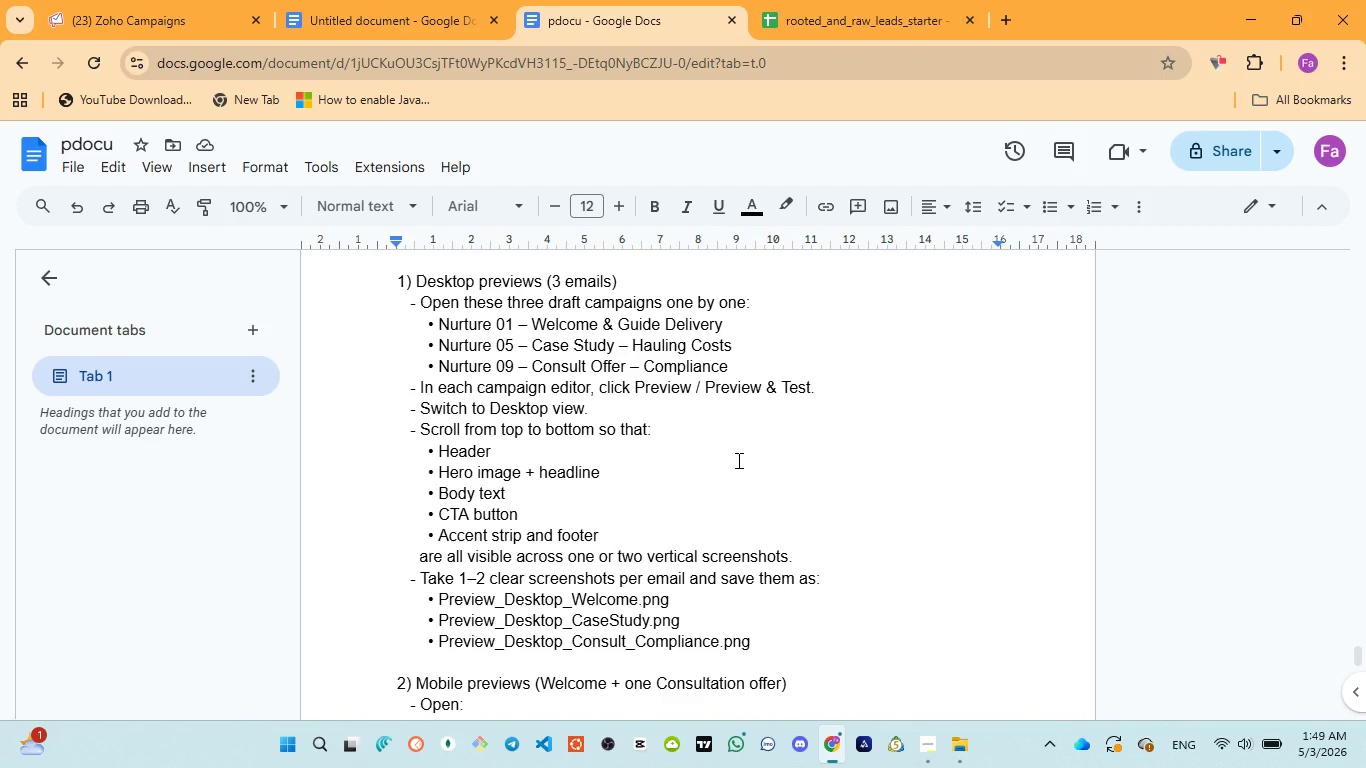 
wait(5.08)
 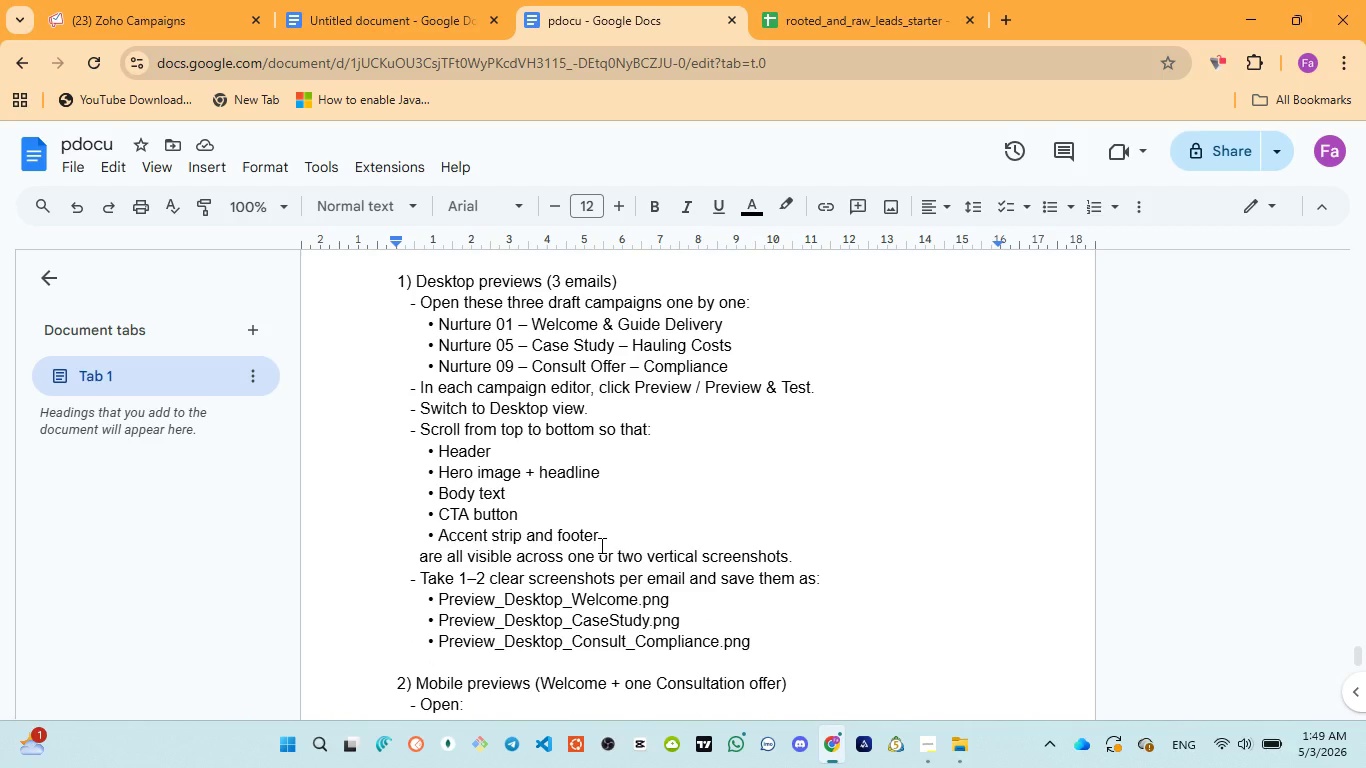 
left_click([384, 15])
 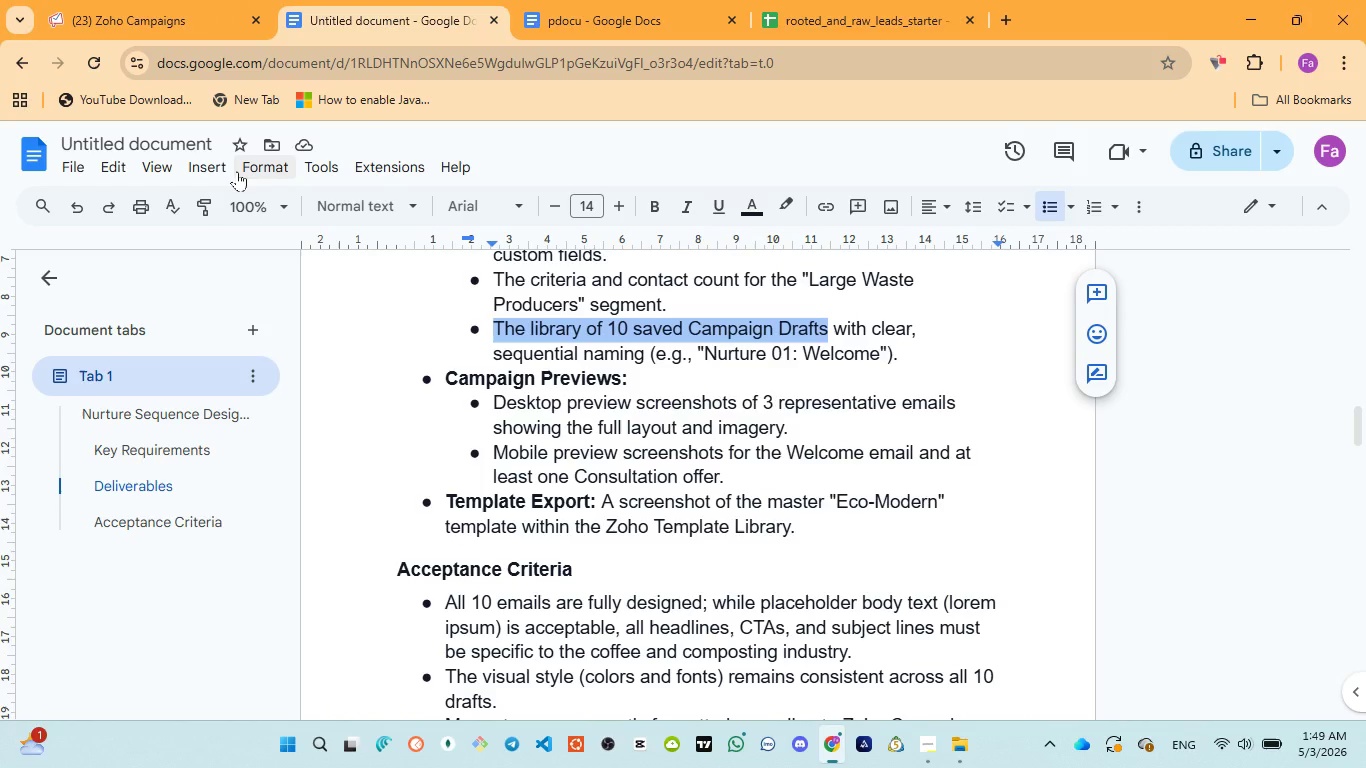 
wait(9.58)
 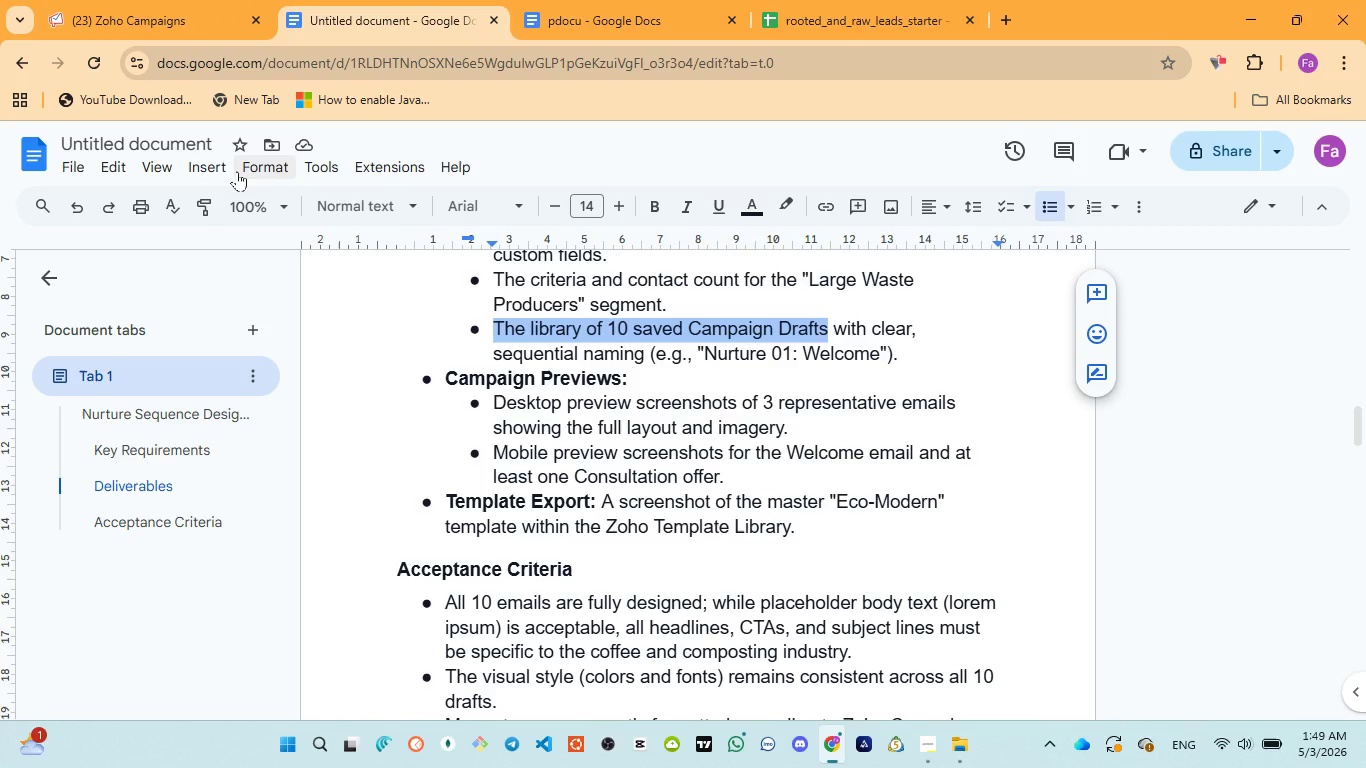 
mouse_move([112, 24])
 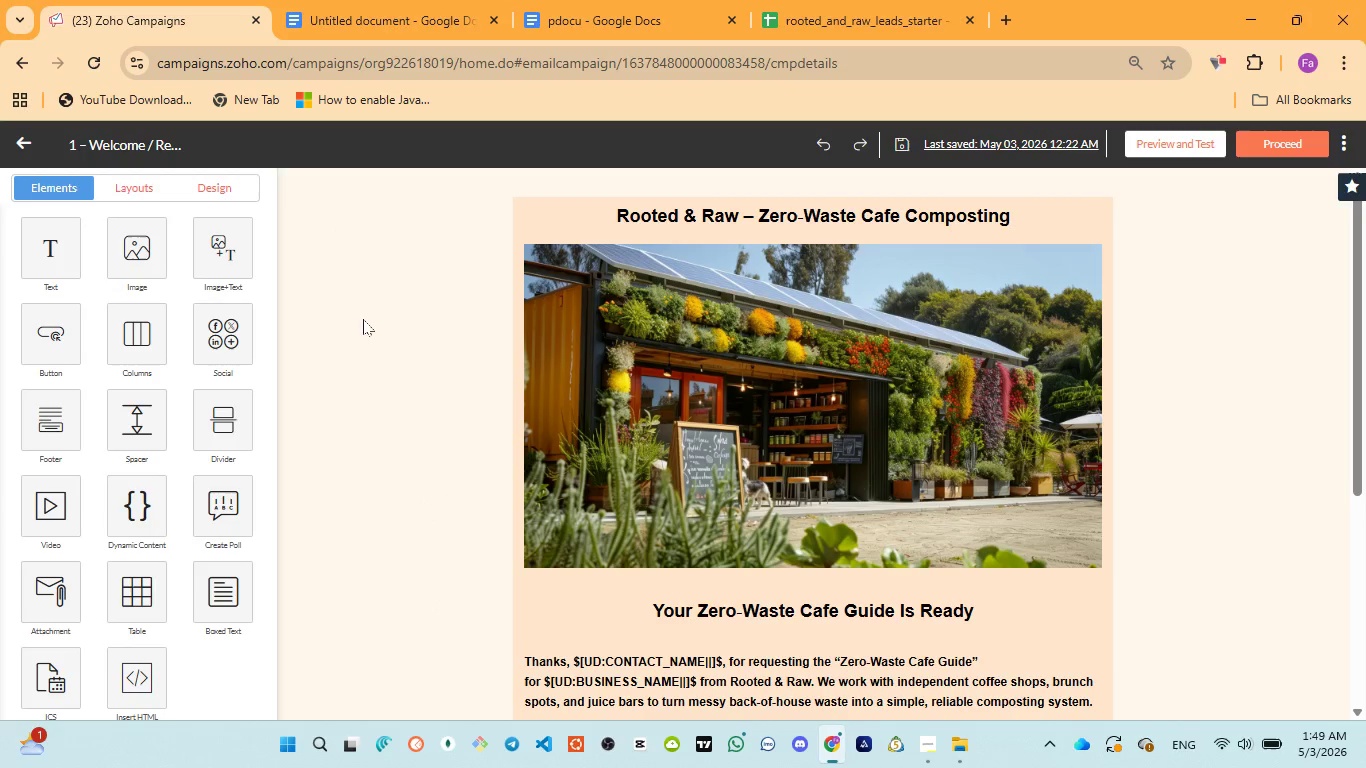 
left_click([604, 23])
 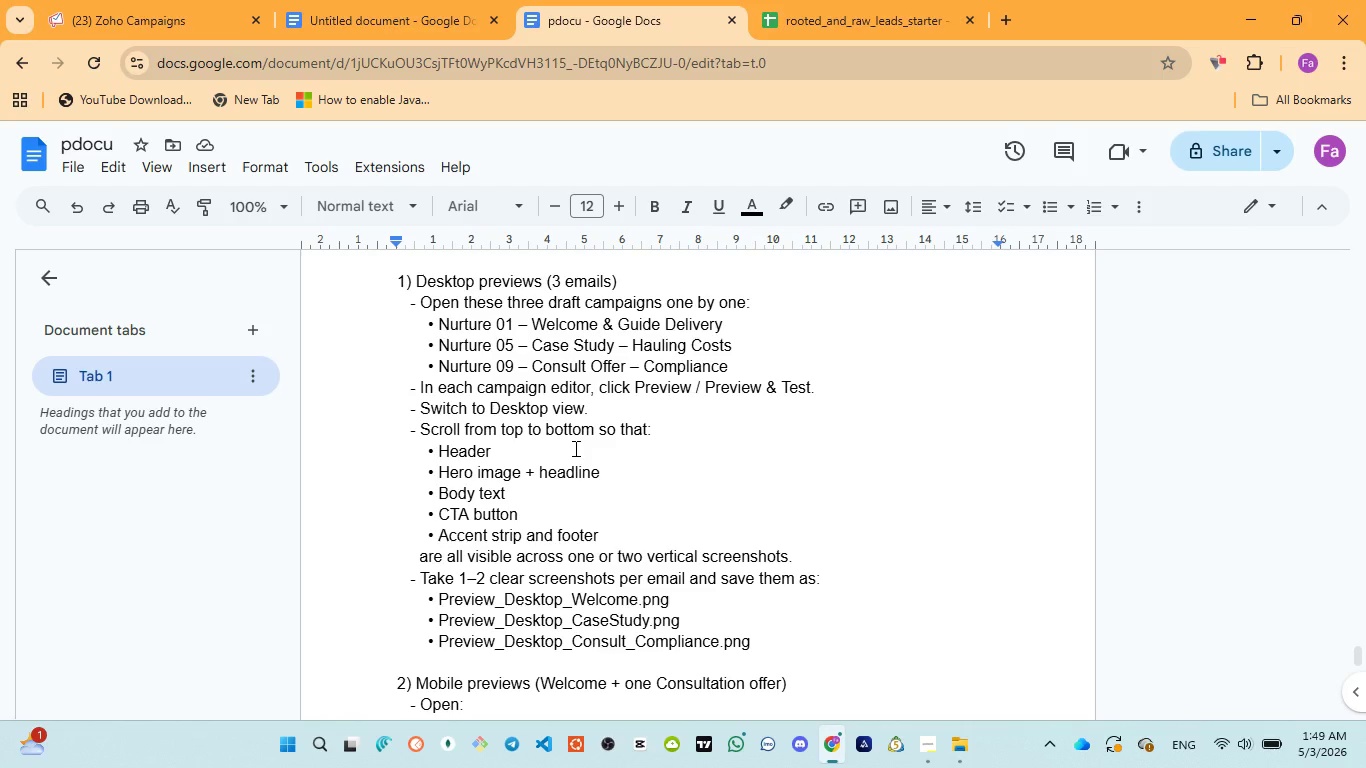 
wait(20.17)
 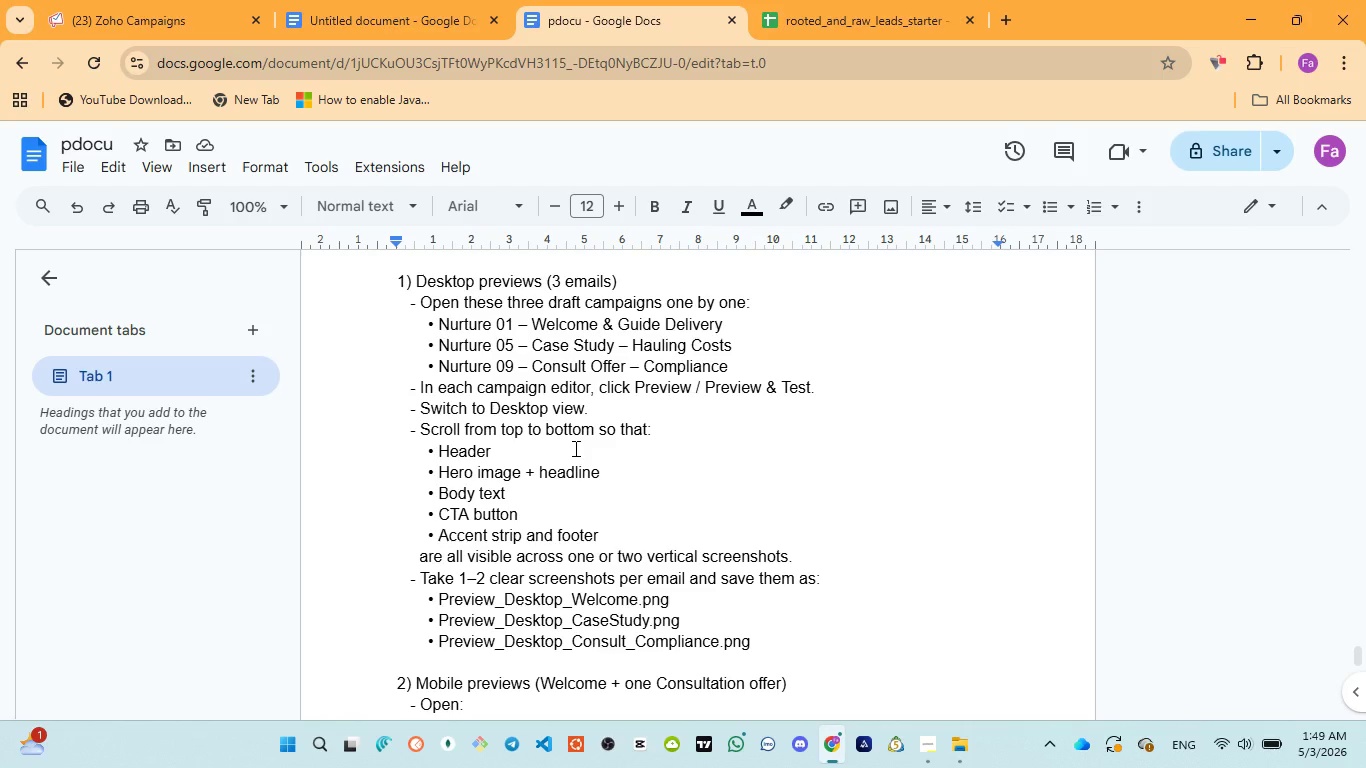 
left_click([965, 662])
 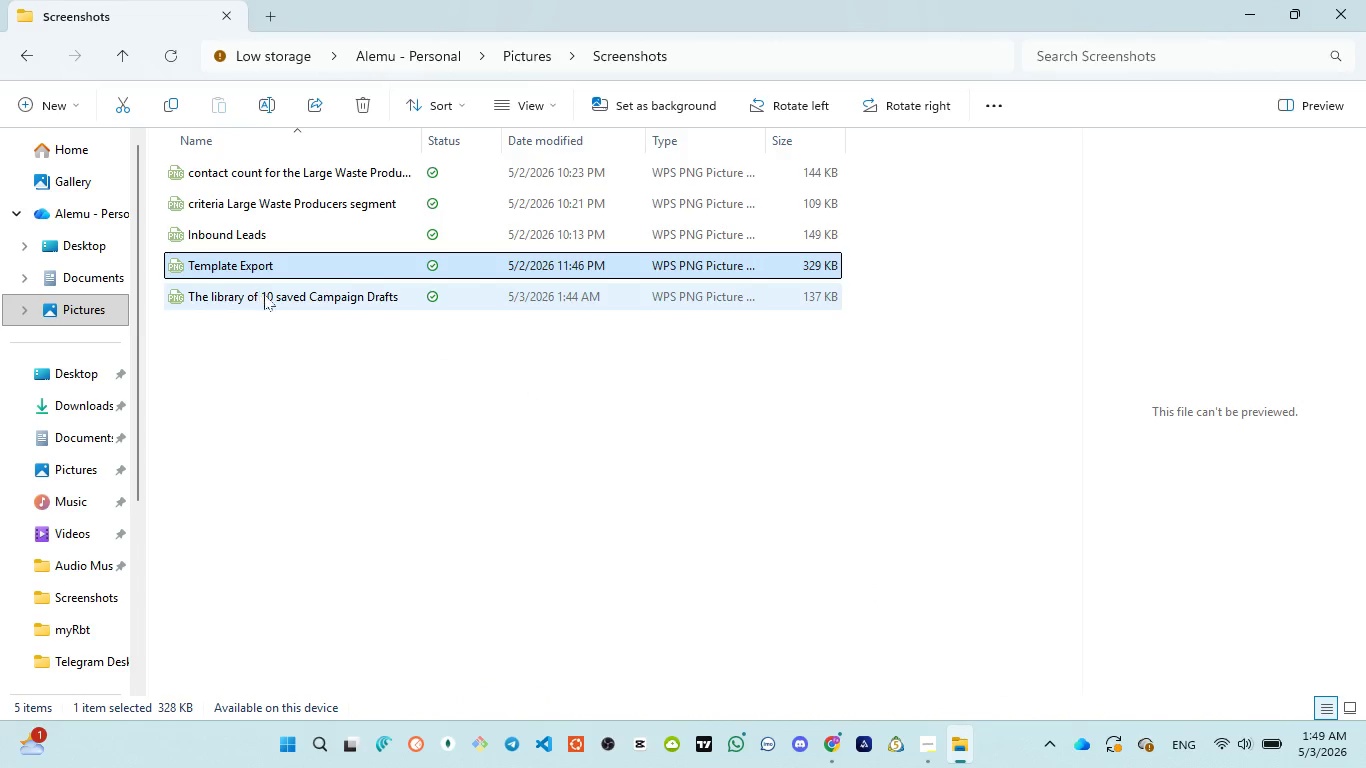 
double_click([296, 300])
 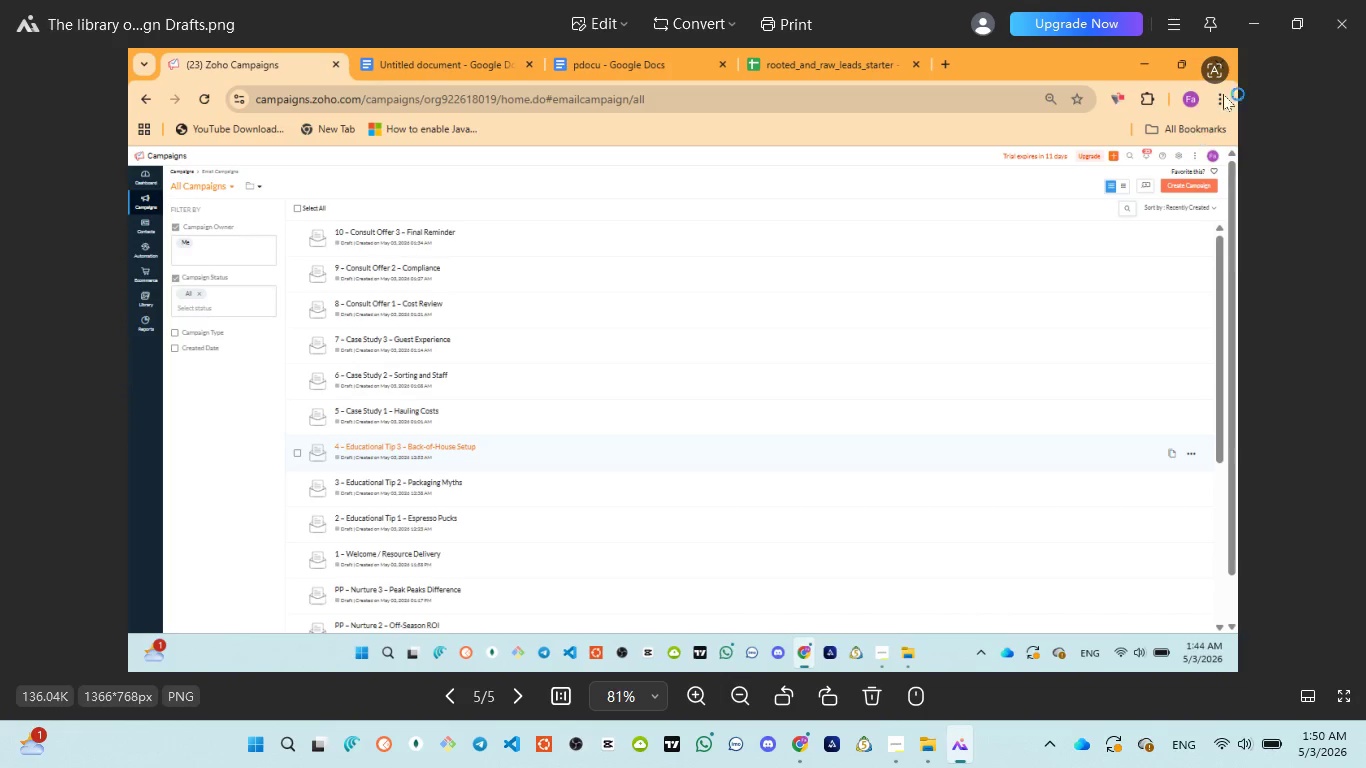 
left_click([1336, 33])
 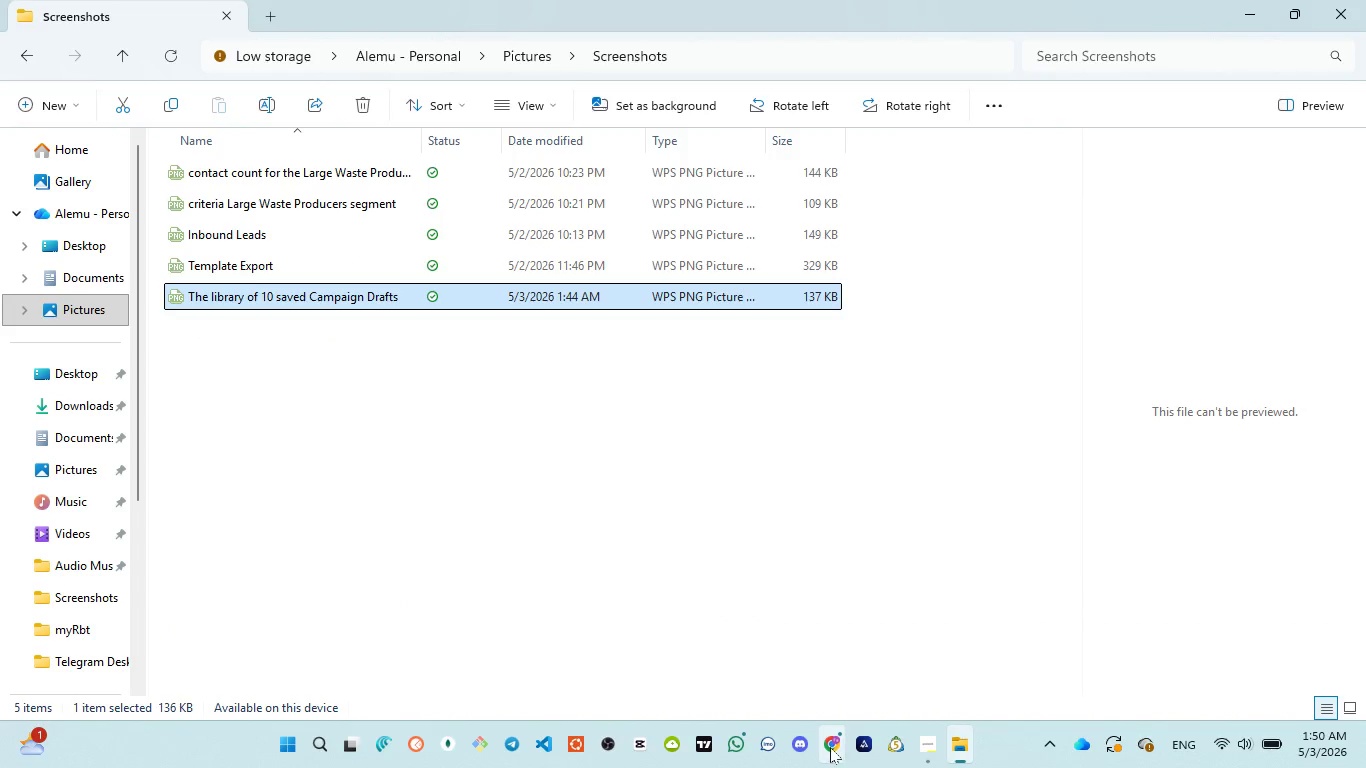 
left_click([831, 648])
 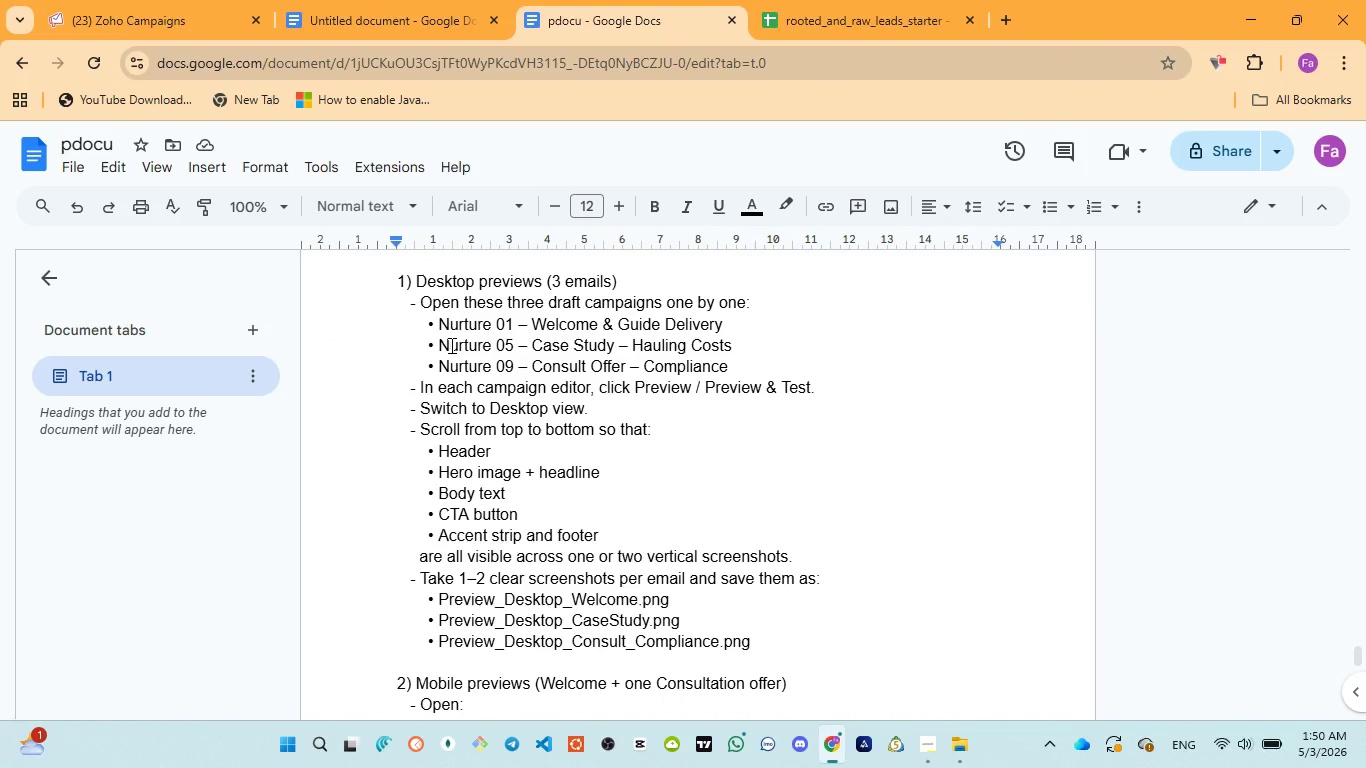 
double_click([450, 345])
 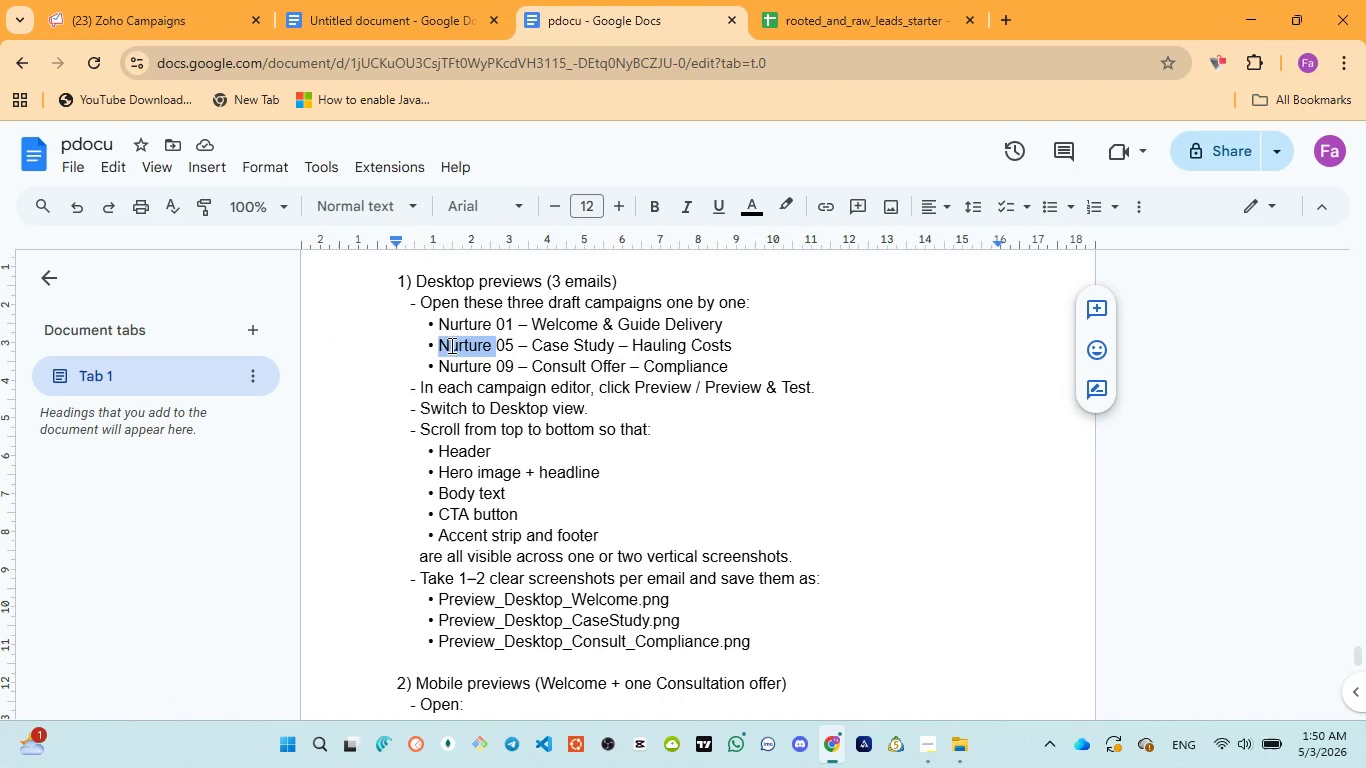 
key(Control+C)
 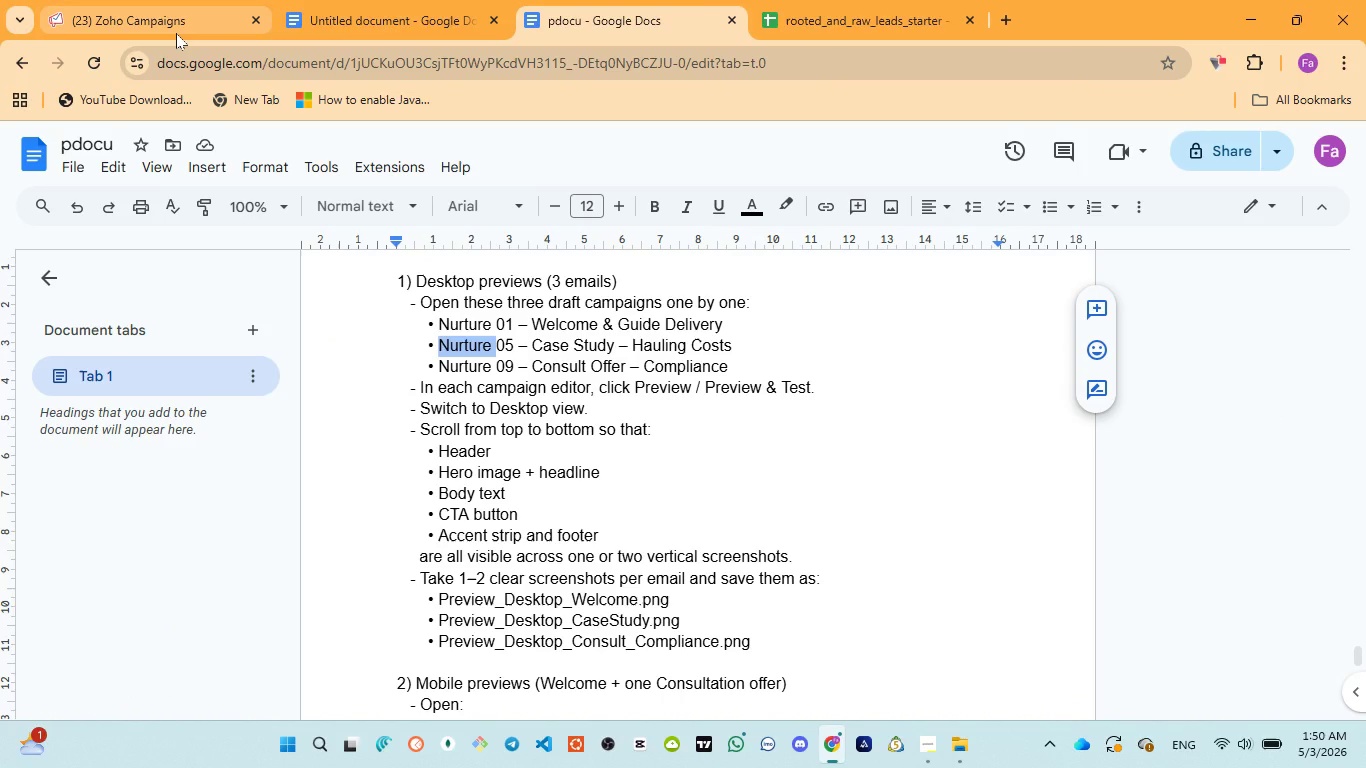 
left_click([175, 33])
 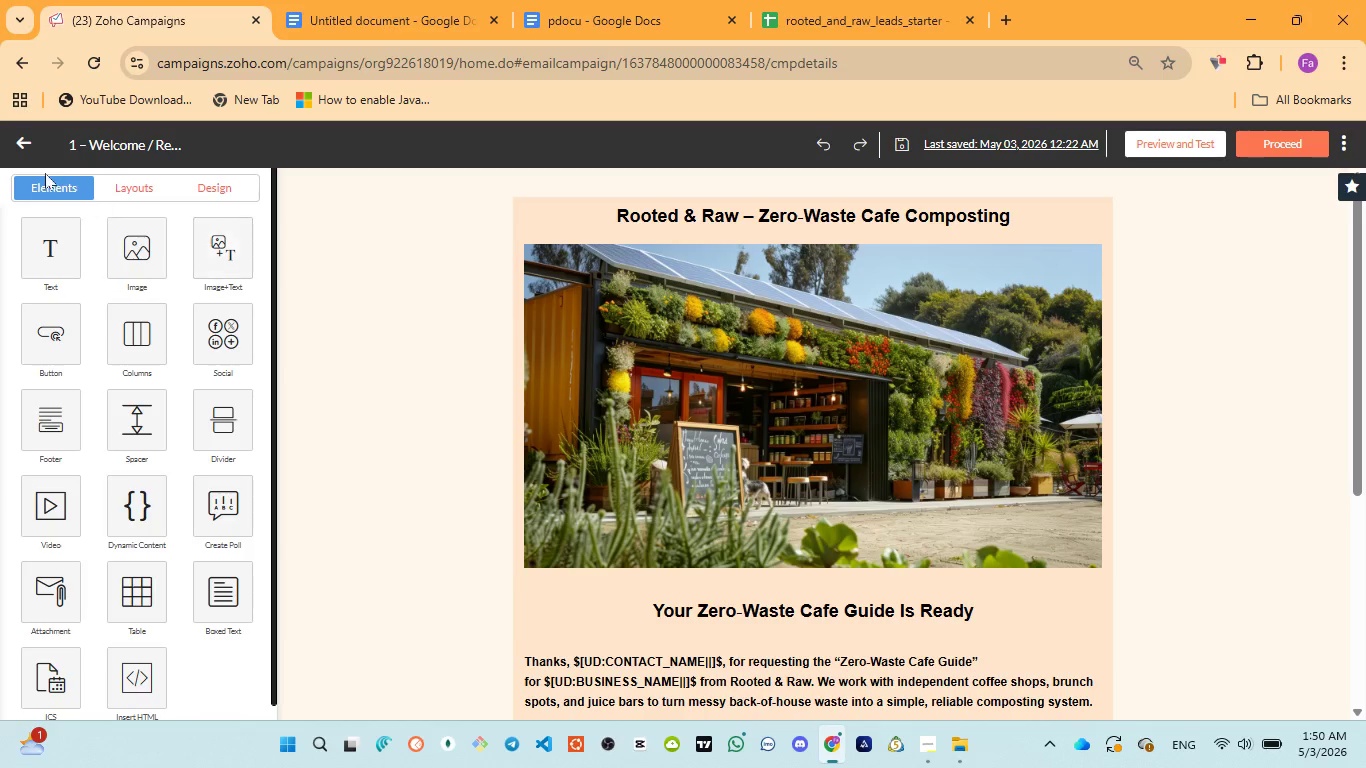 
left_click([25, 143])
 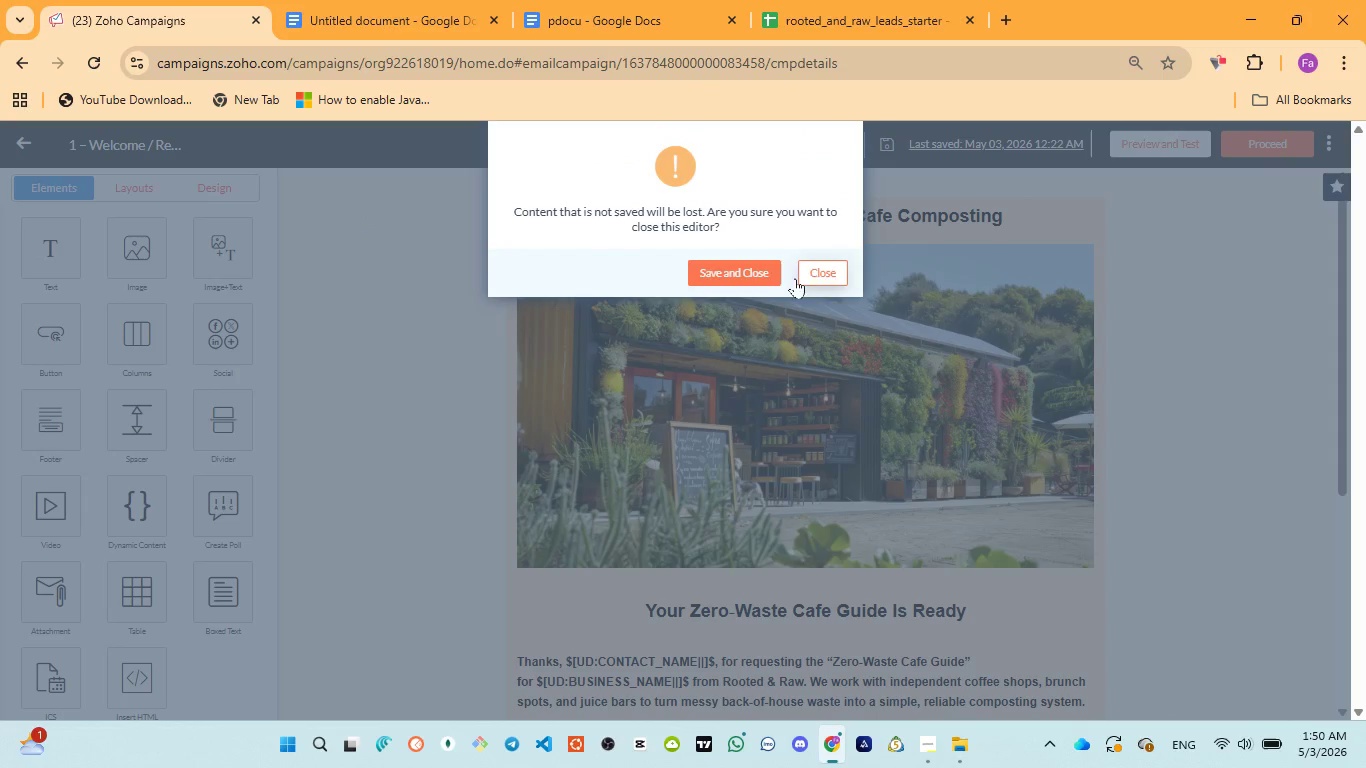 
left_click([759, 271])
 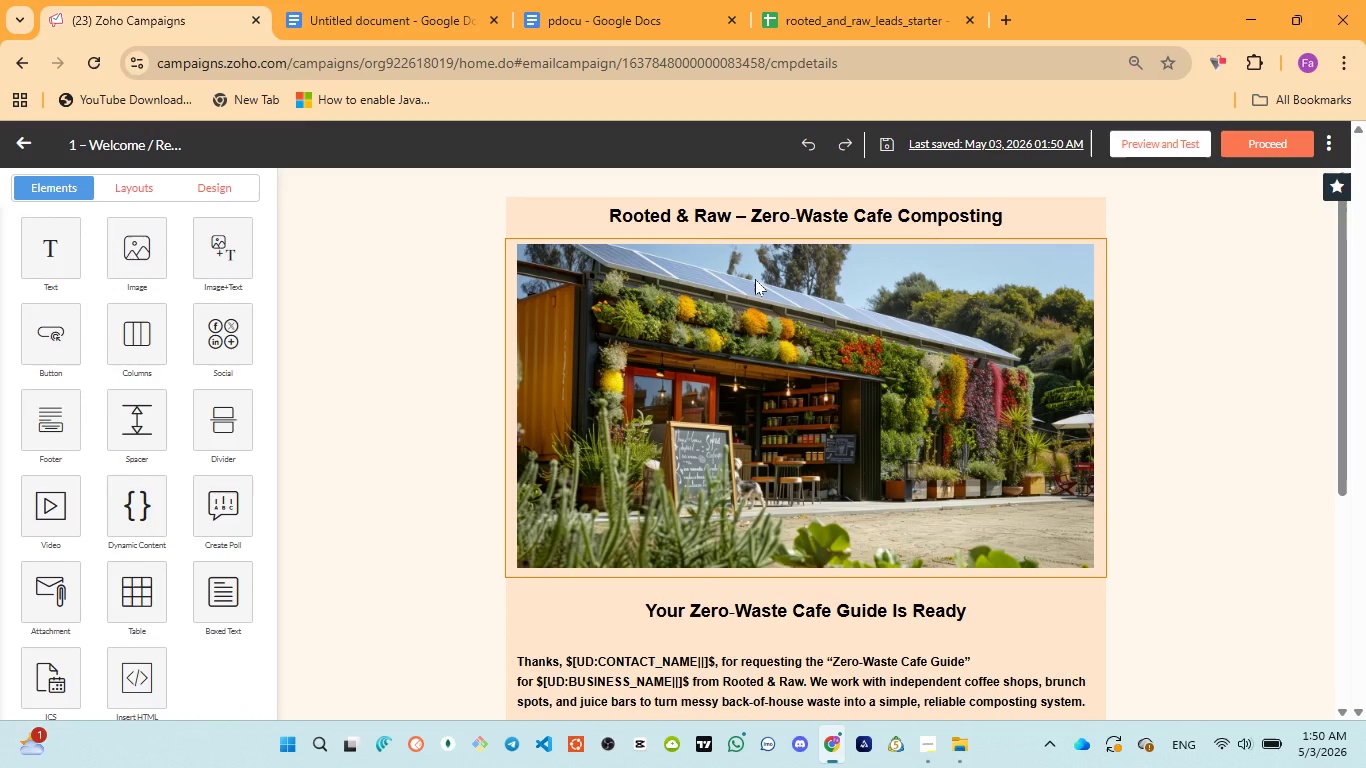 
wait(10.69)
 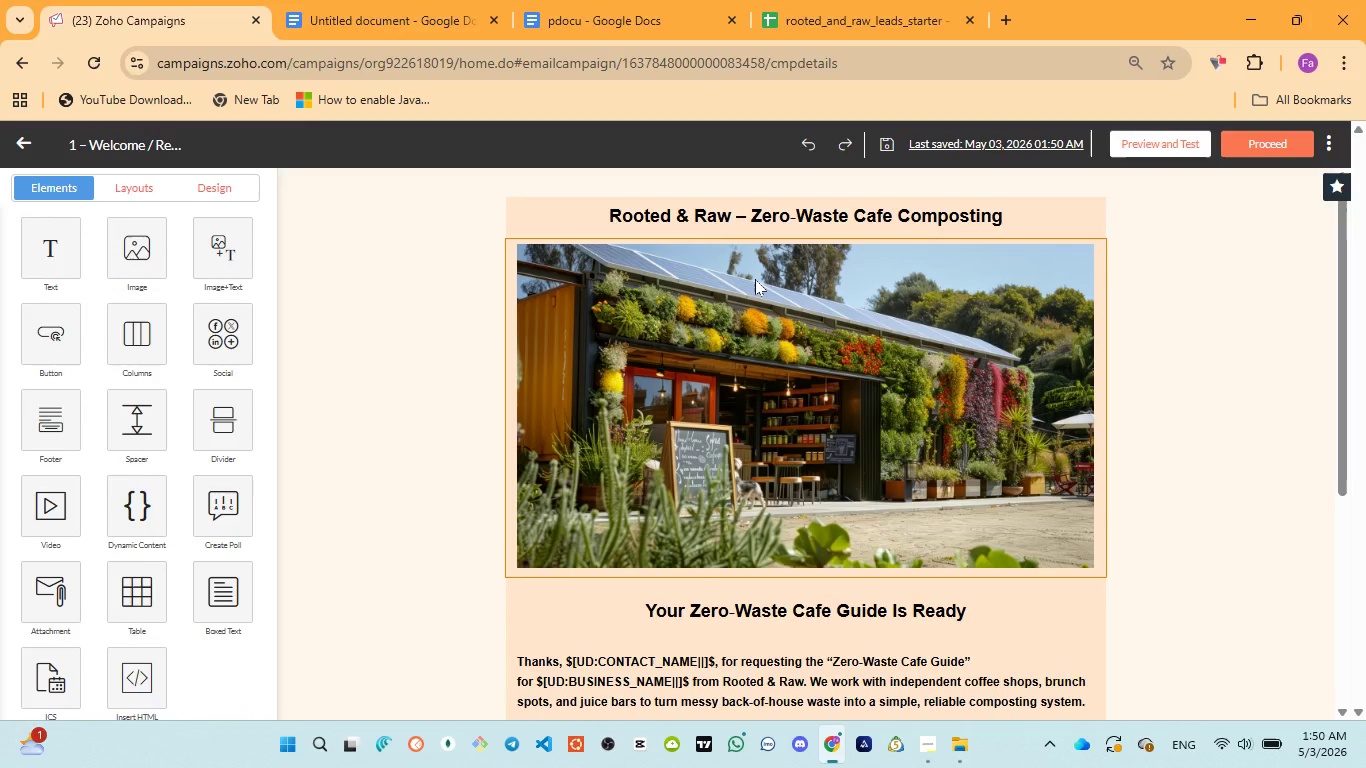 
left_click([241, 221])
 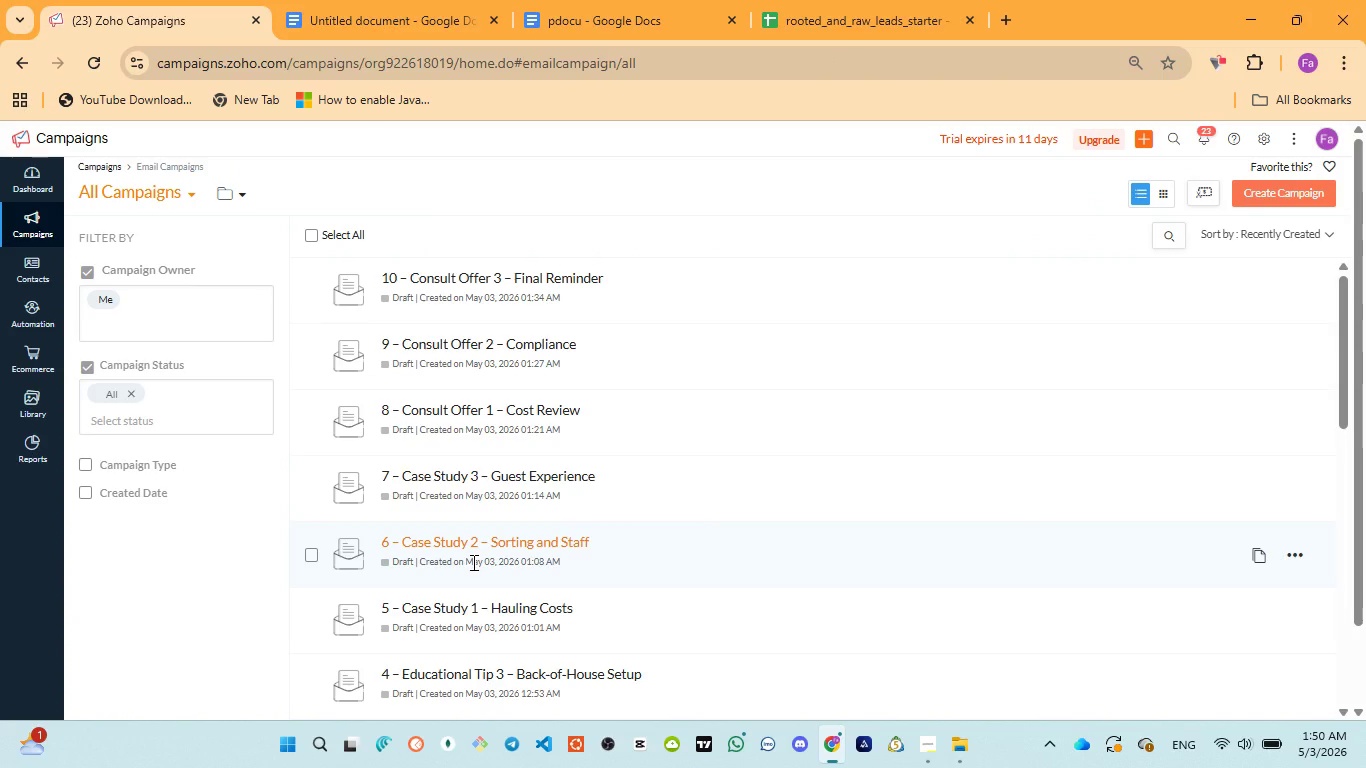 
wait(5.86)
 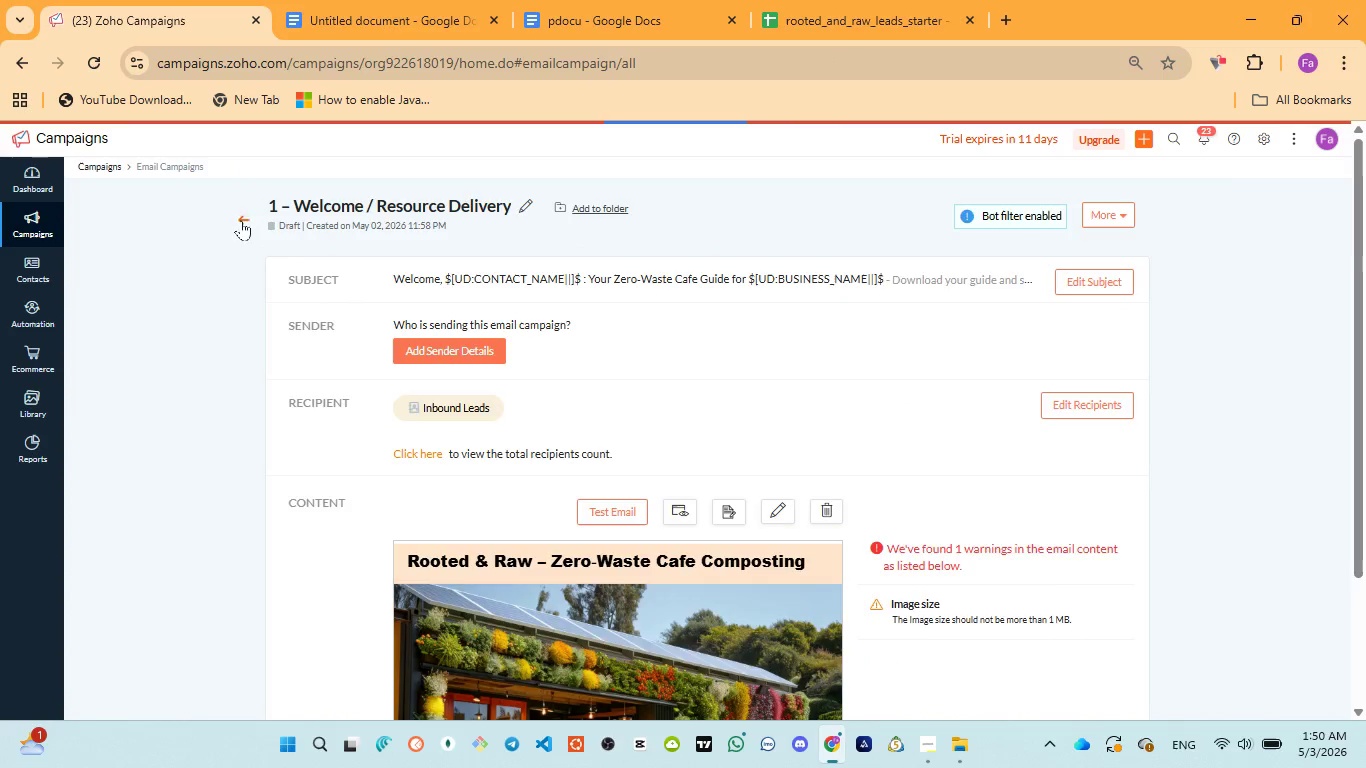 
left_click([537, 17])
 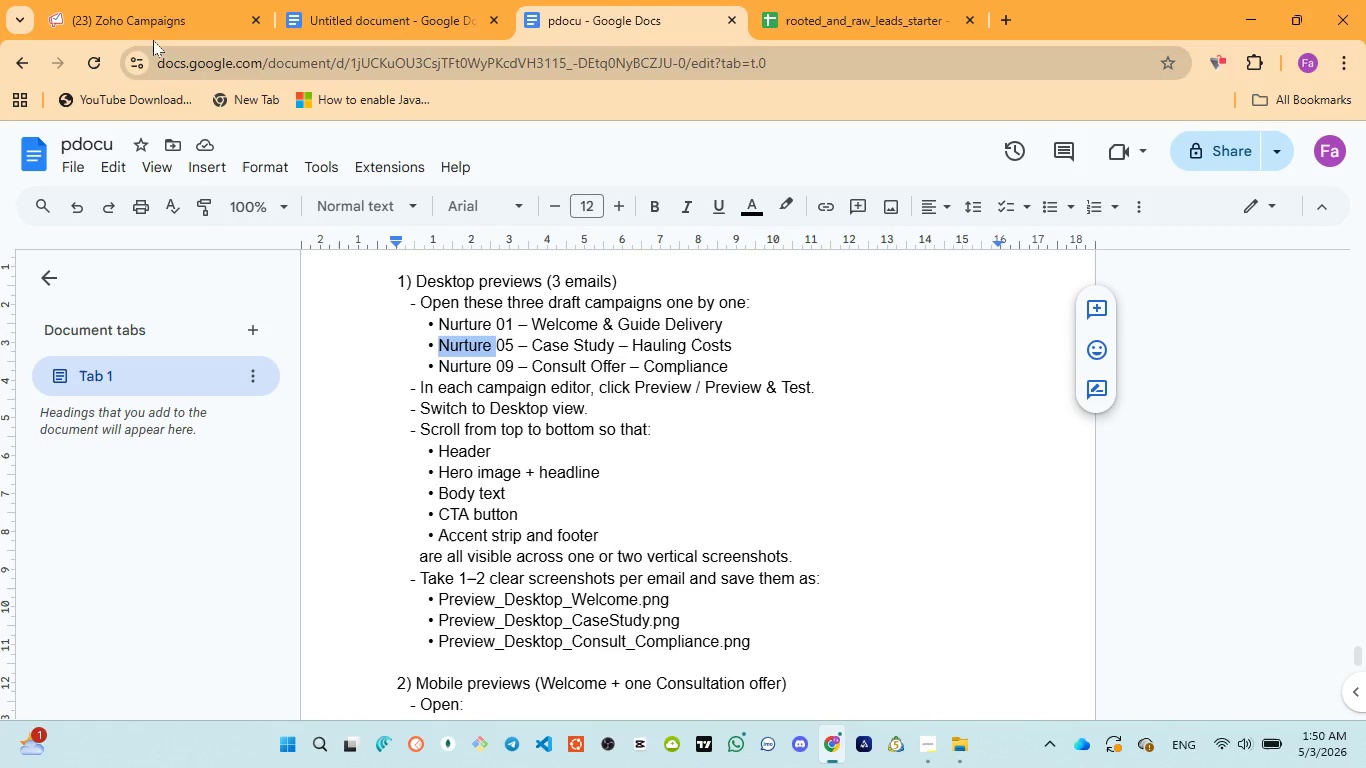 
left_click([142, 14])
 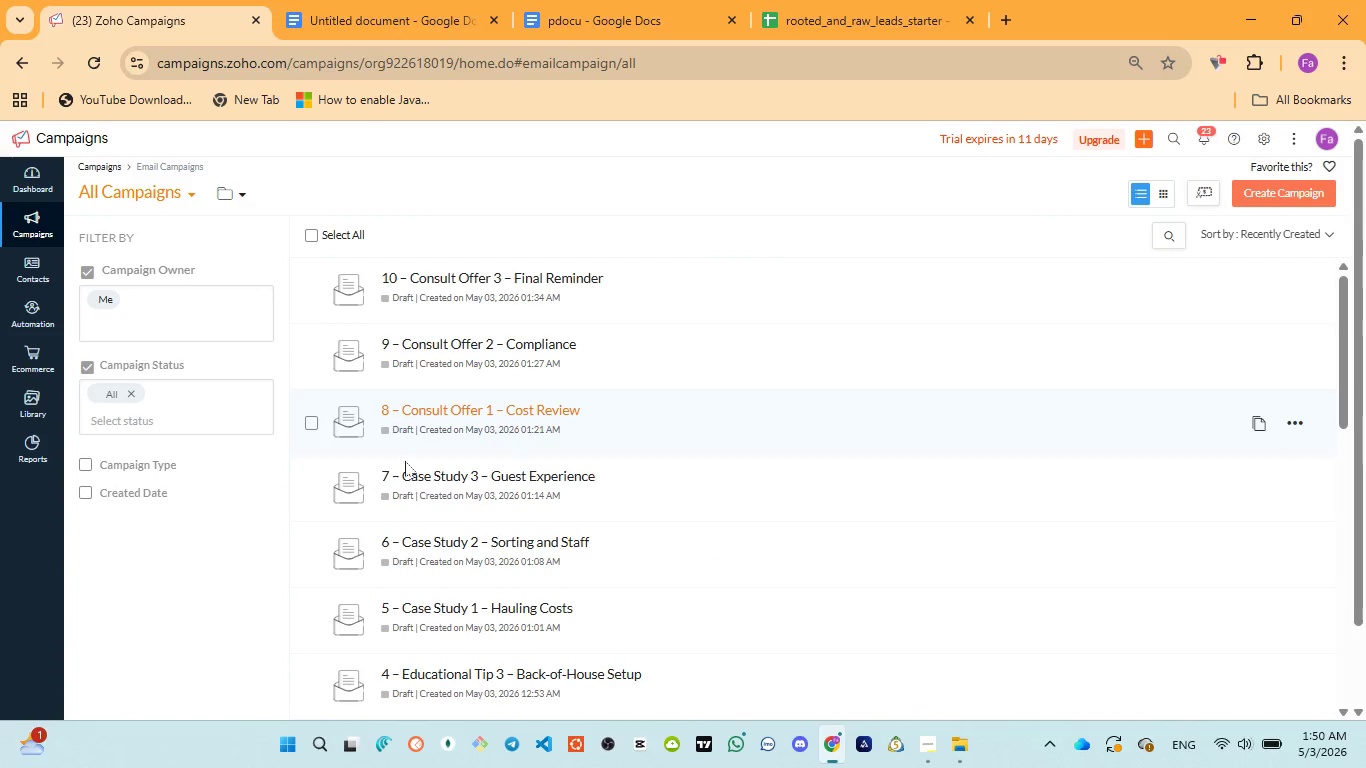 
scroll: coordinate [422, 506], scroll_direction: none, amount: 0.0
 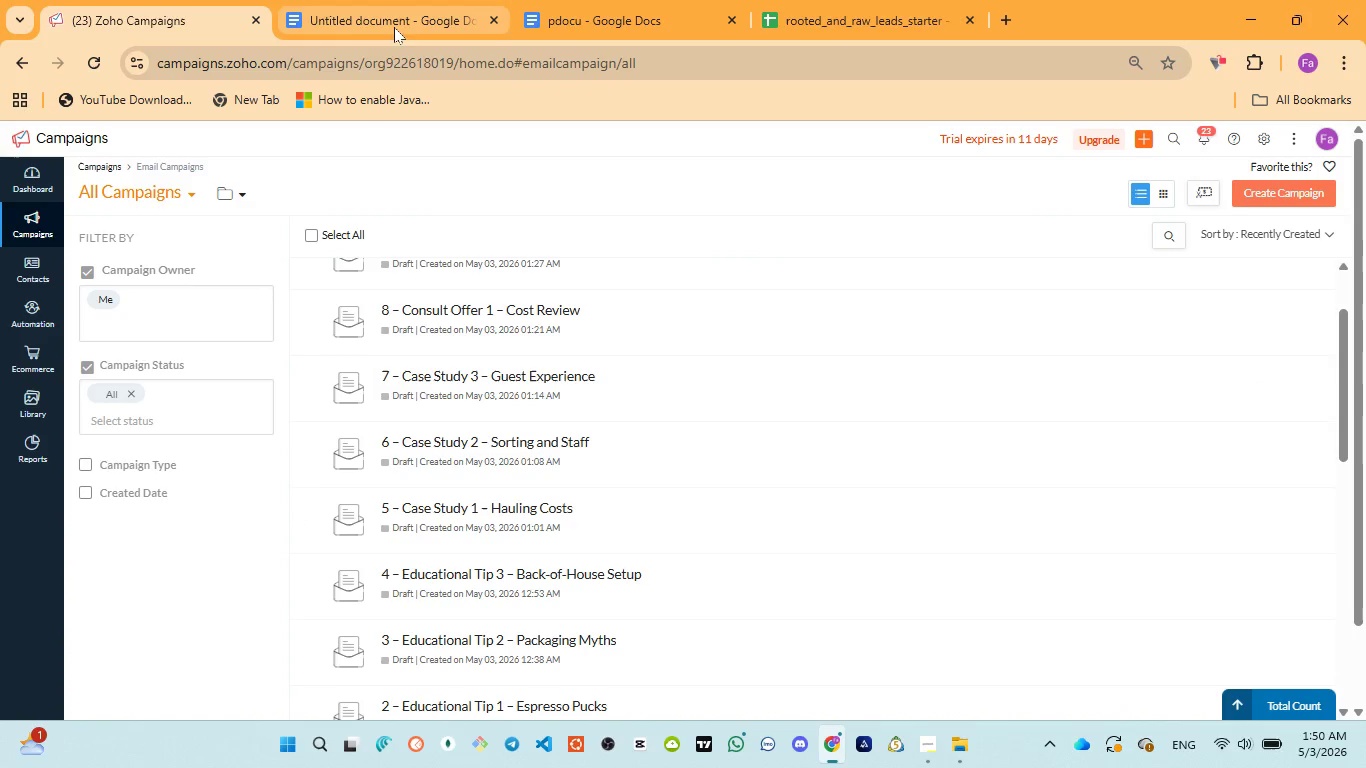 
left_click([609, 23])
 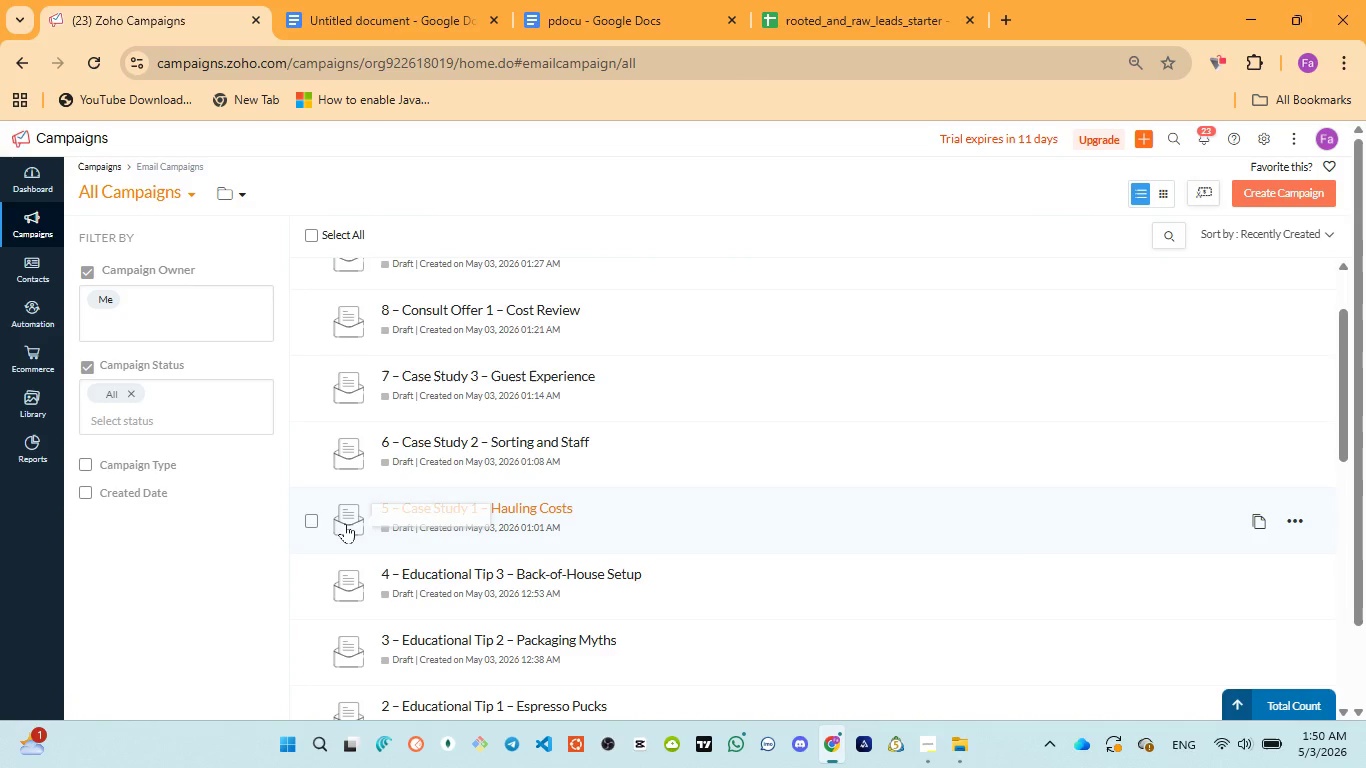 
wait(7.56)
 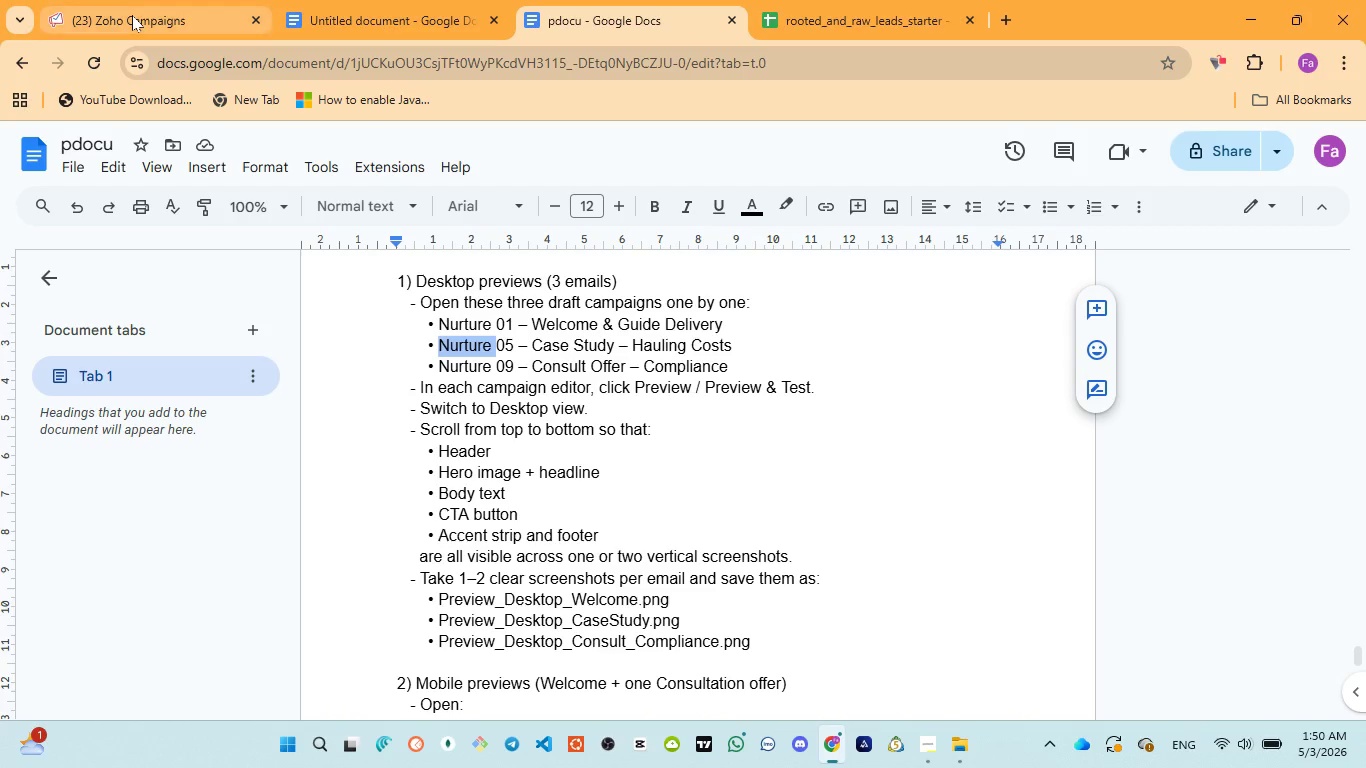 
scroll: coordinate [443, 421], scroll_direction: up, amount: 3.0
 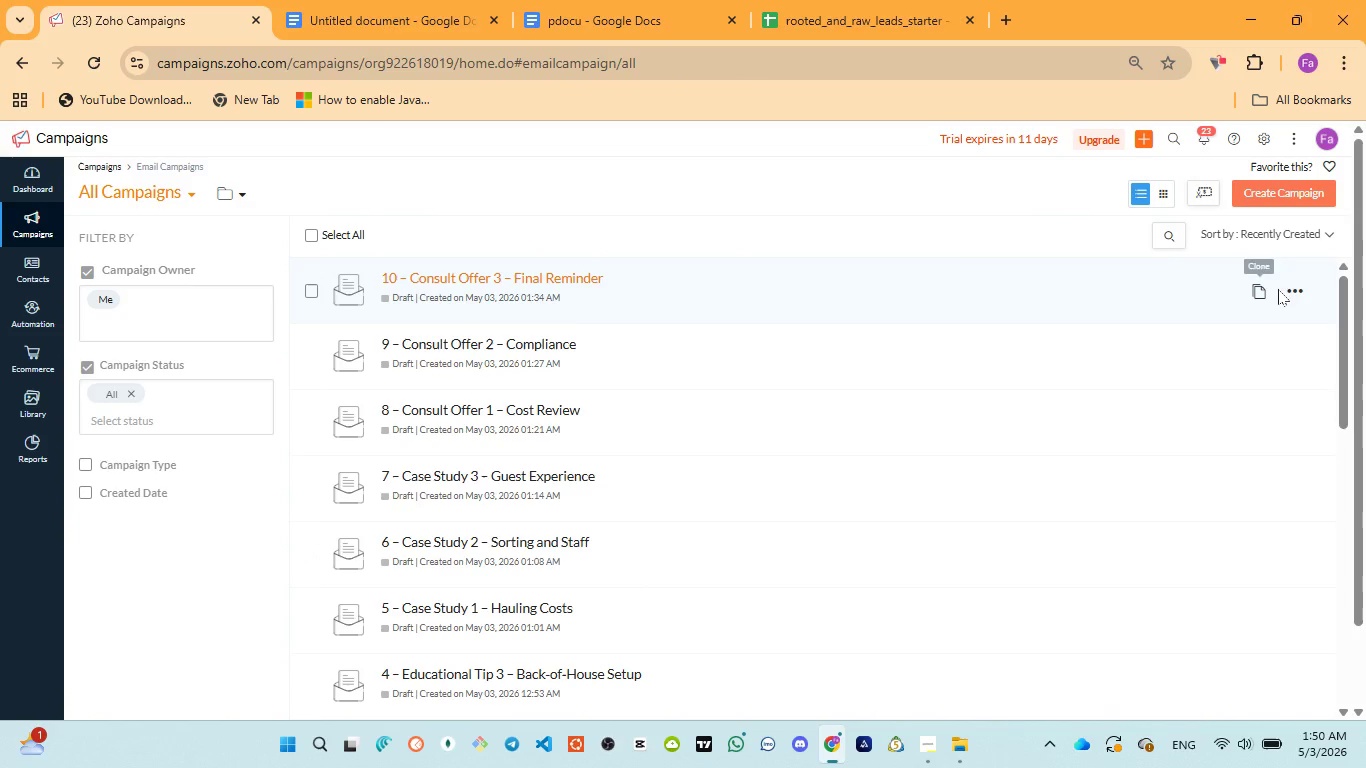 
left_click([1296, 289])
 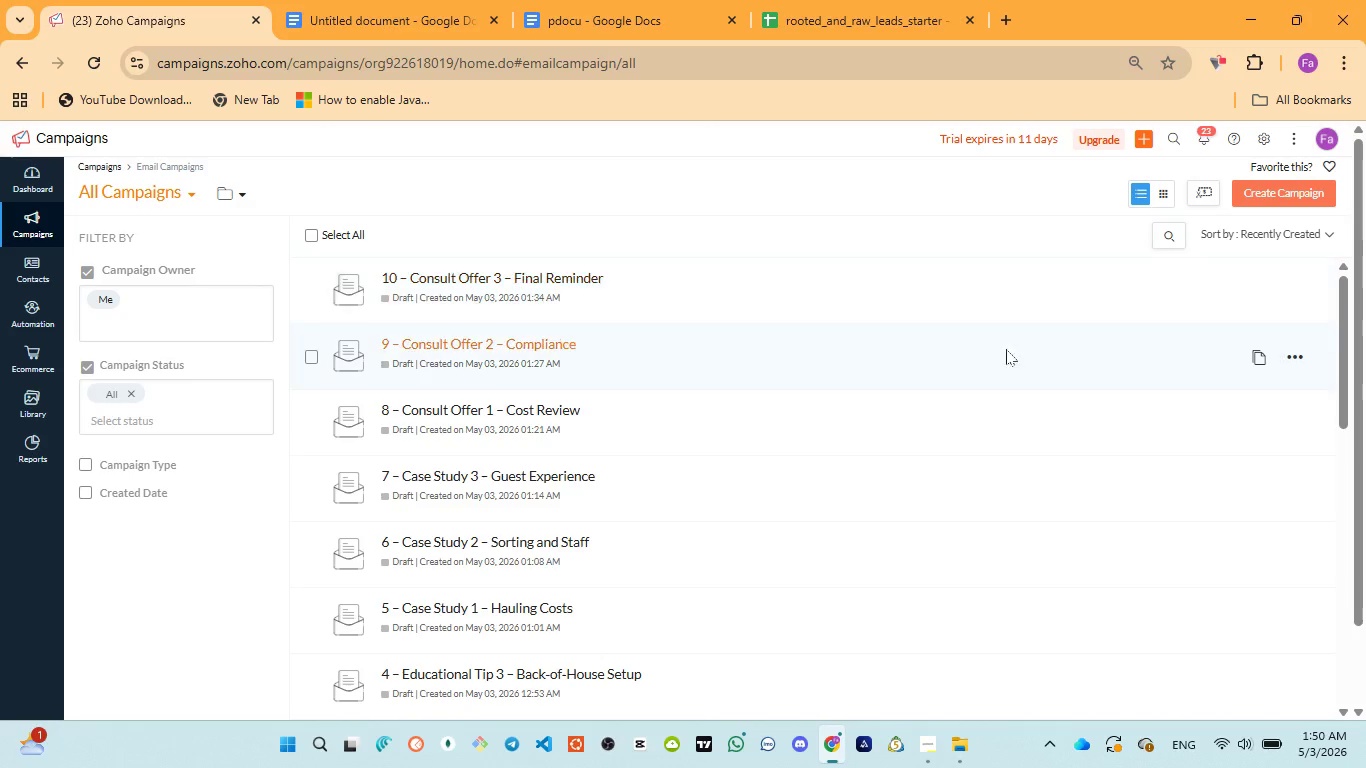 
scroll: coordinate [424, 521], scroll_direction: down, amount: 3.0
 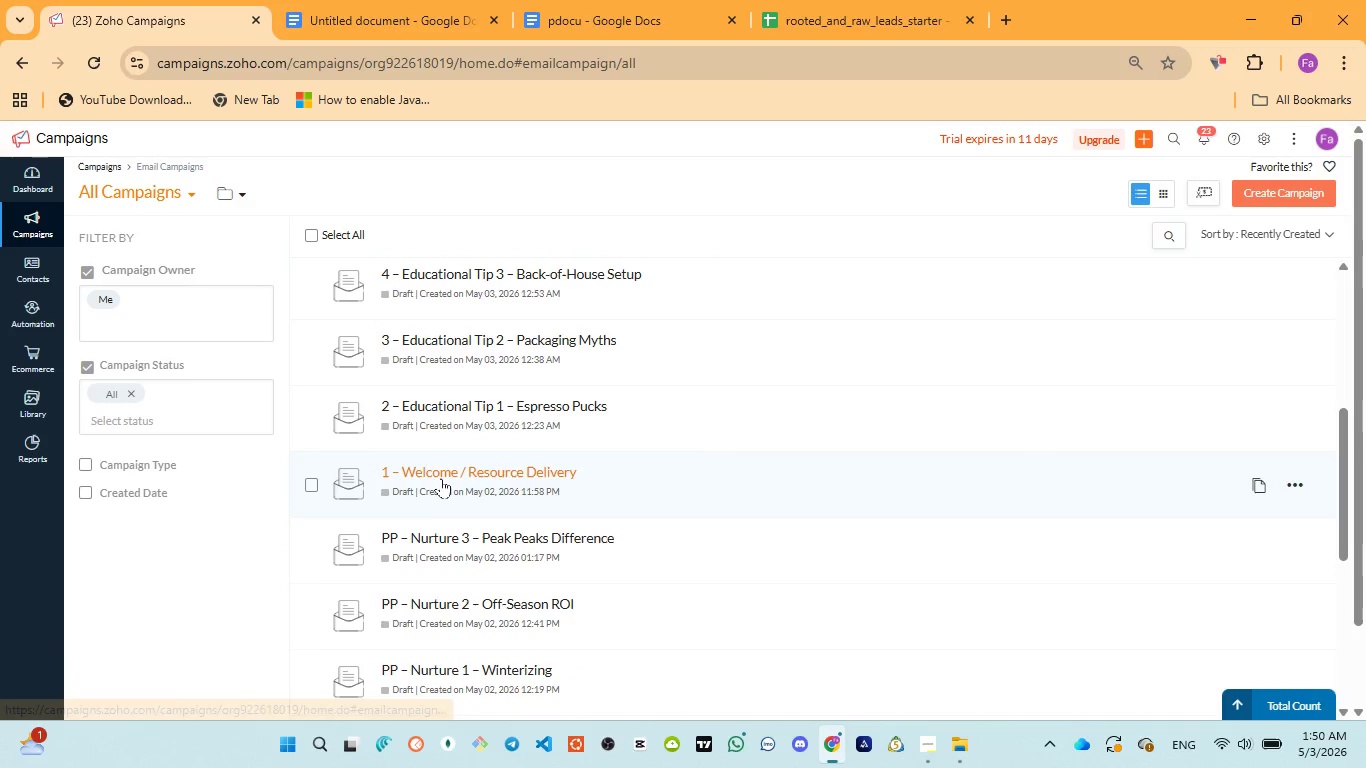 
left_click([444, 474])
 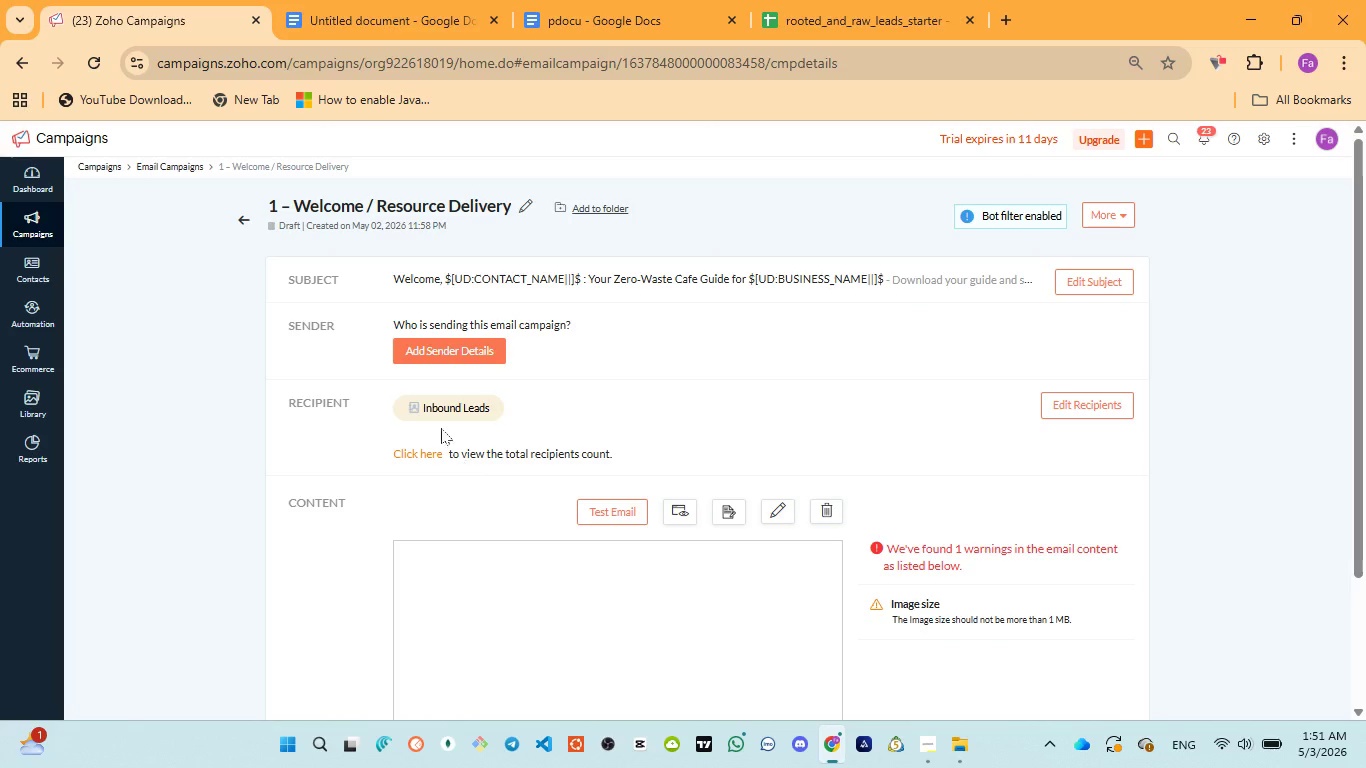 
wait(5.2)
 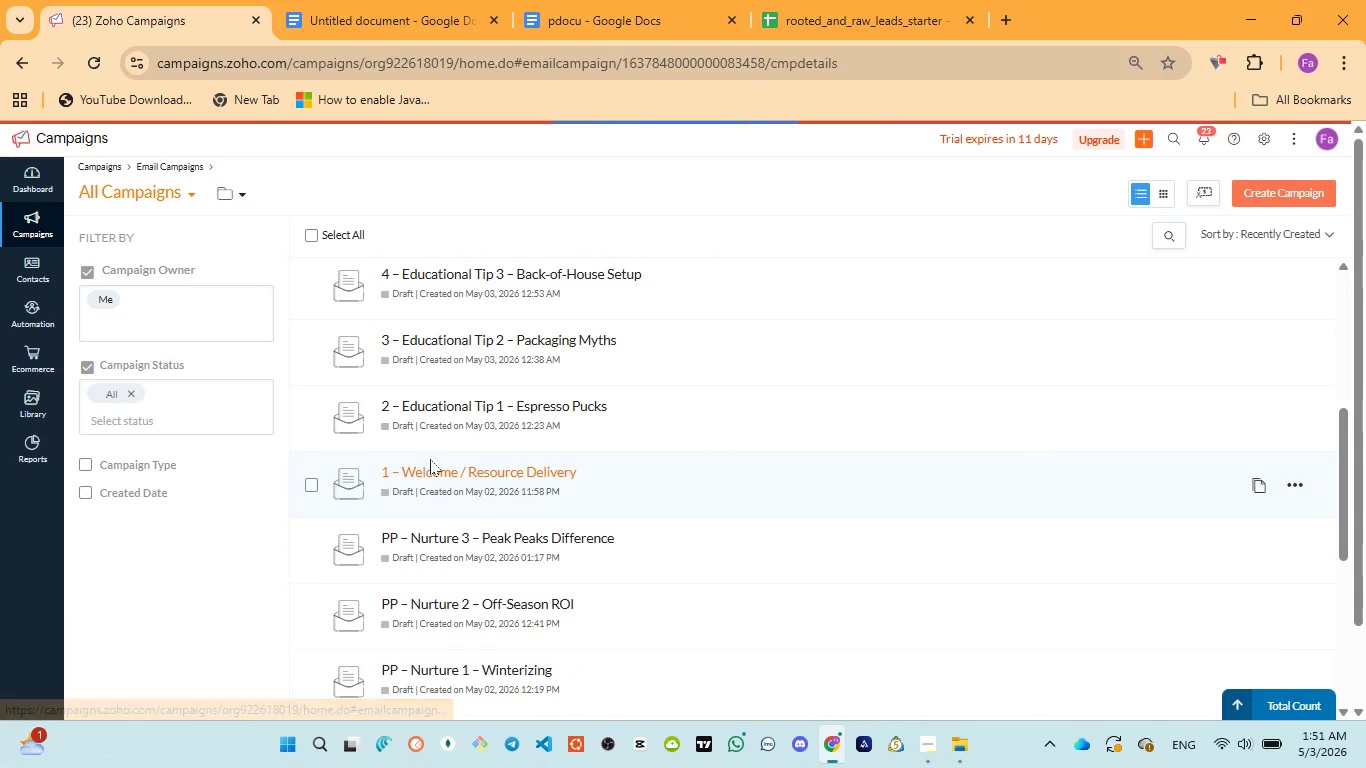 
left_click([522, 208])
 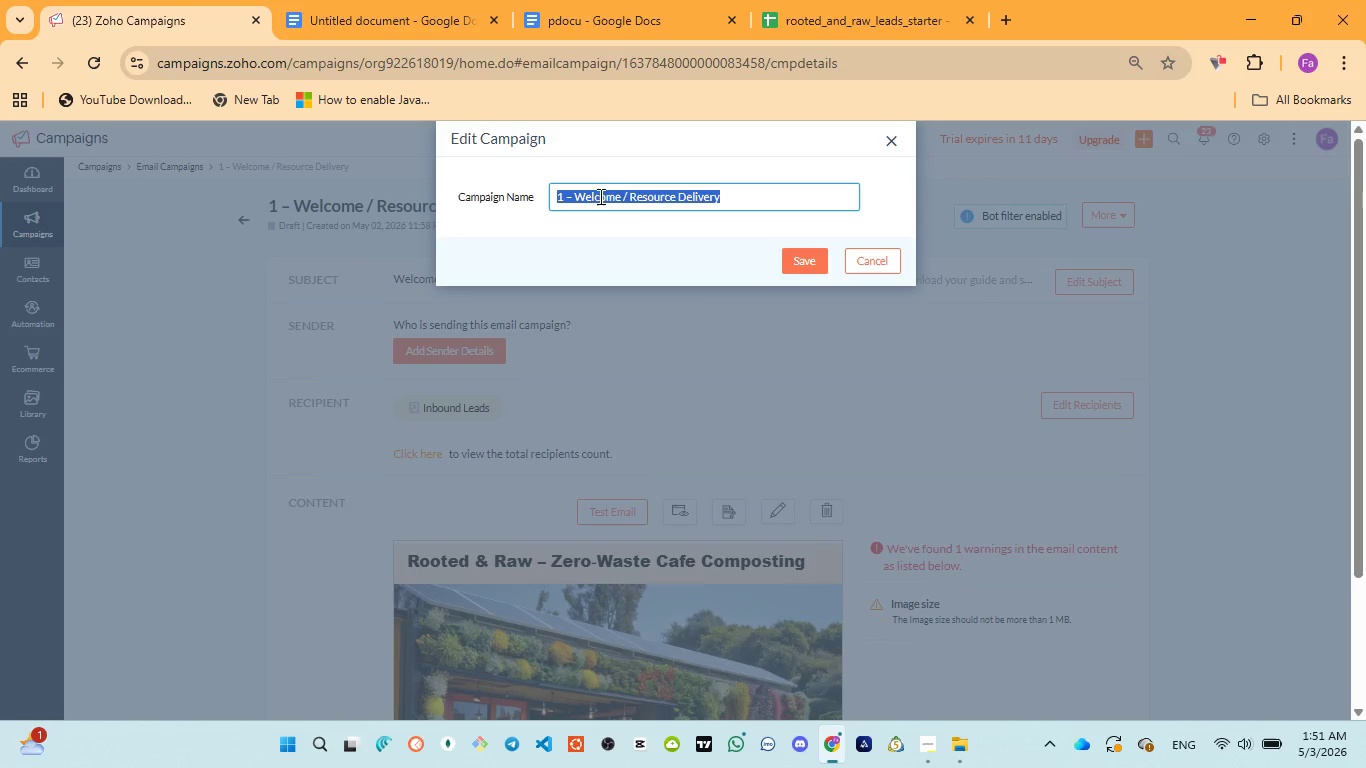 
left_click([874, 264])
 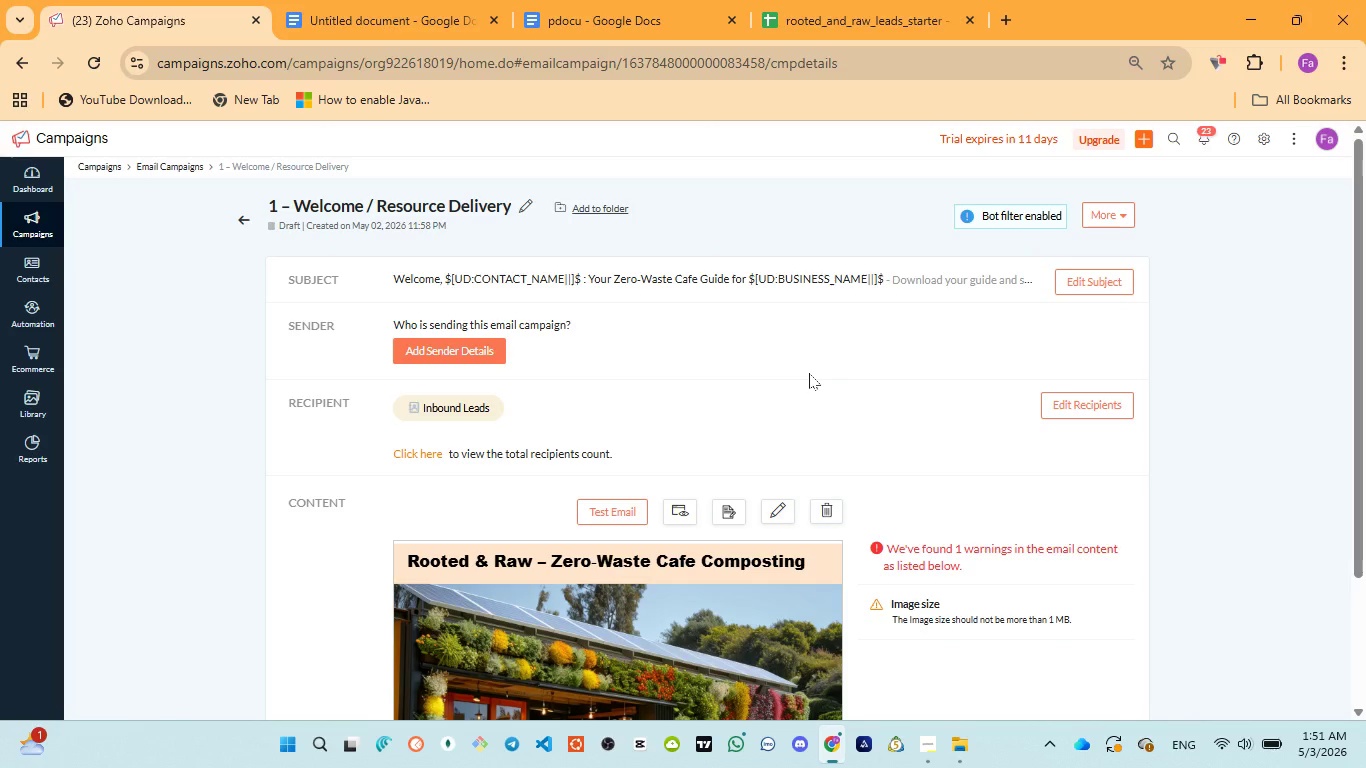 
scroll: coordinate [808, 375], scroll_direction: down, amount: 1.0
 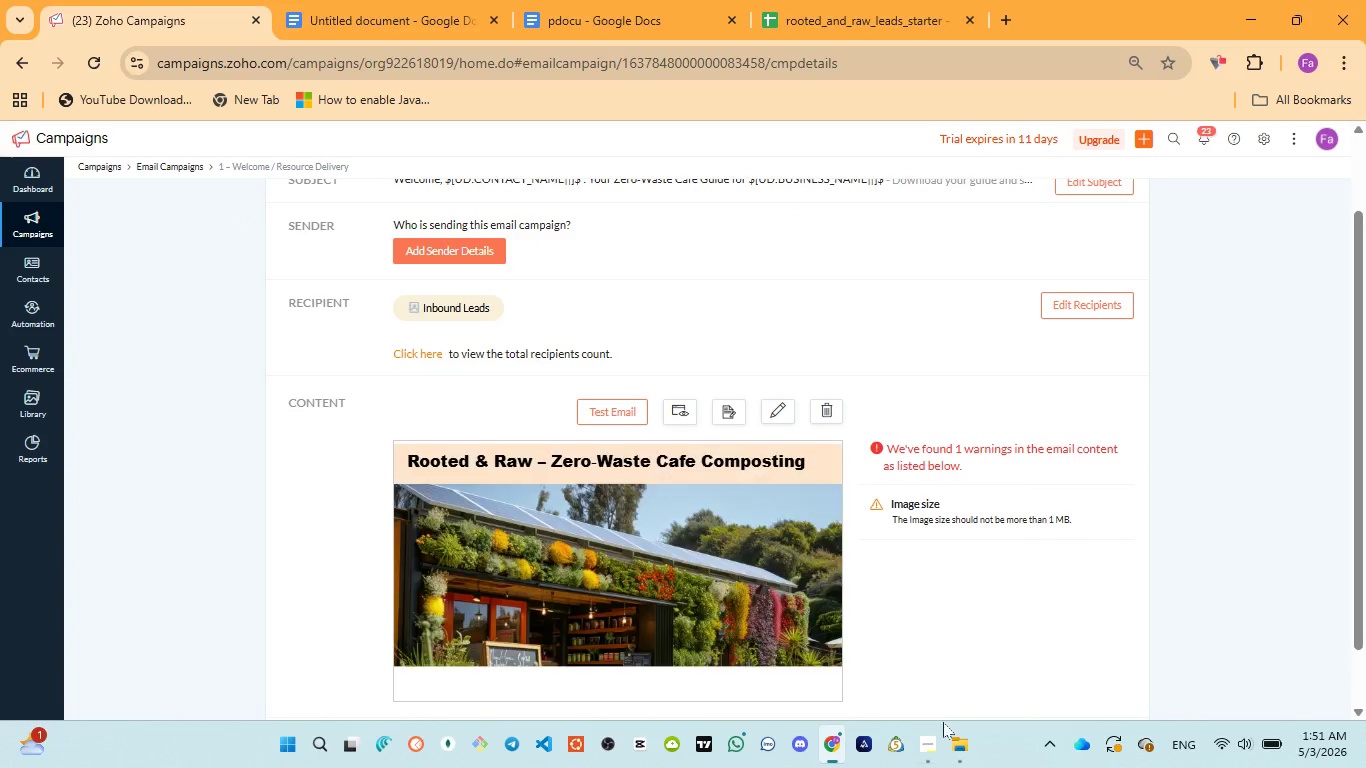 
mouse_move([923, 736])
 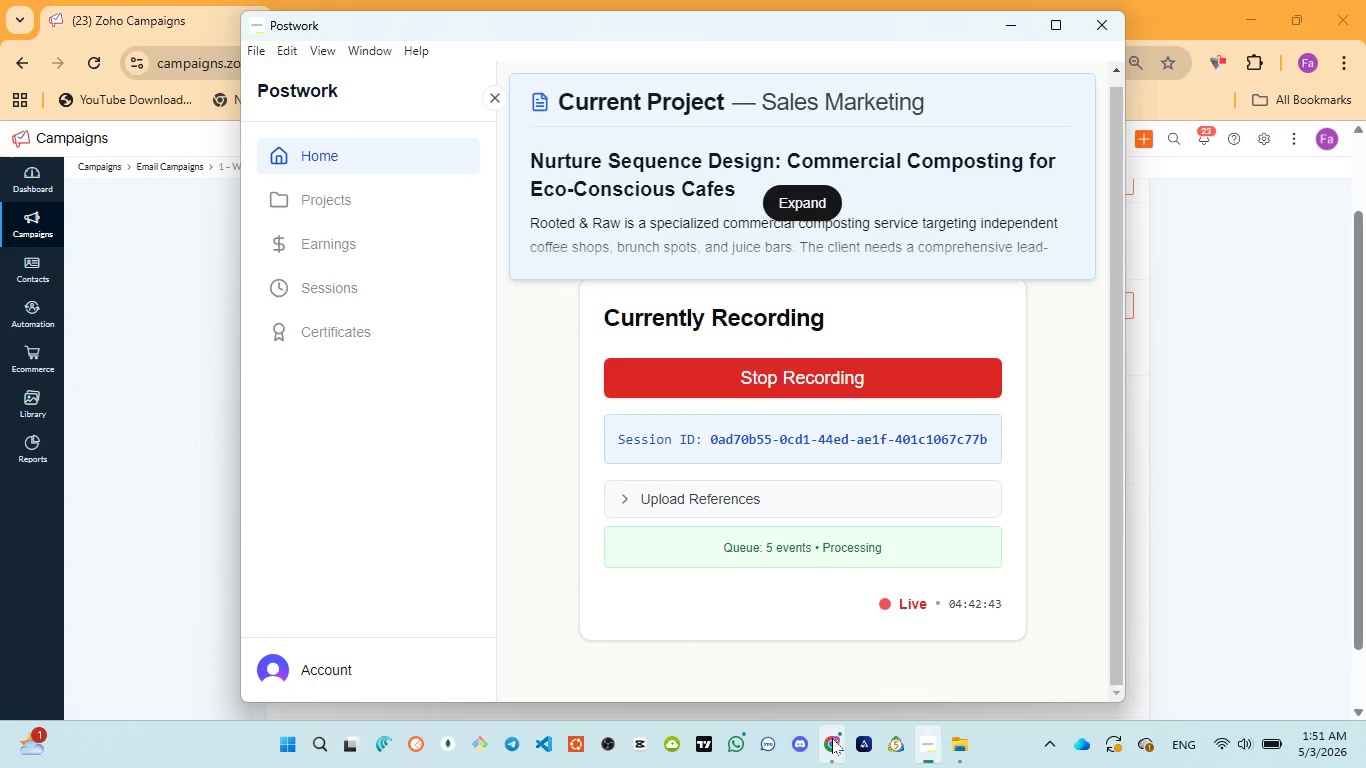 
left_click([828, 659])
 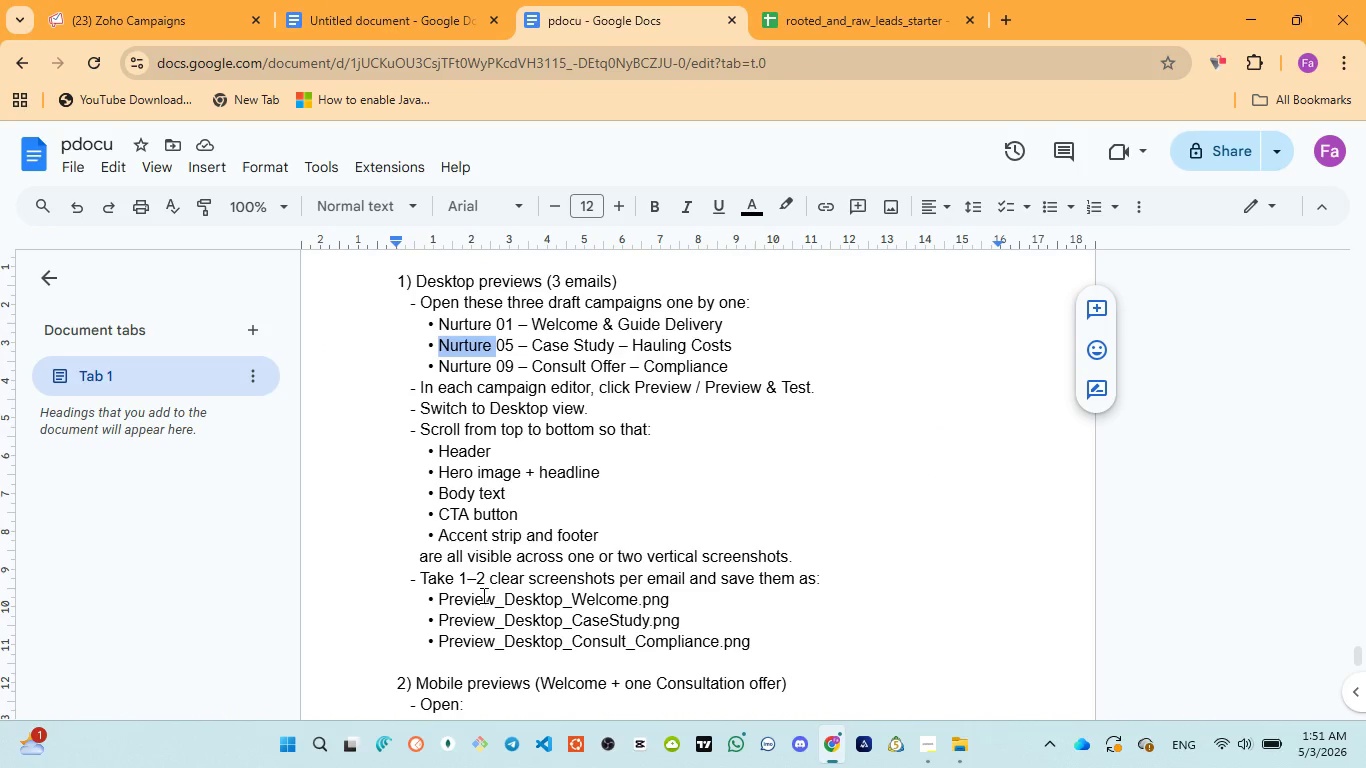 
wait(12.06)
 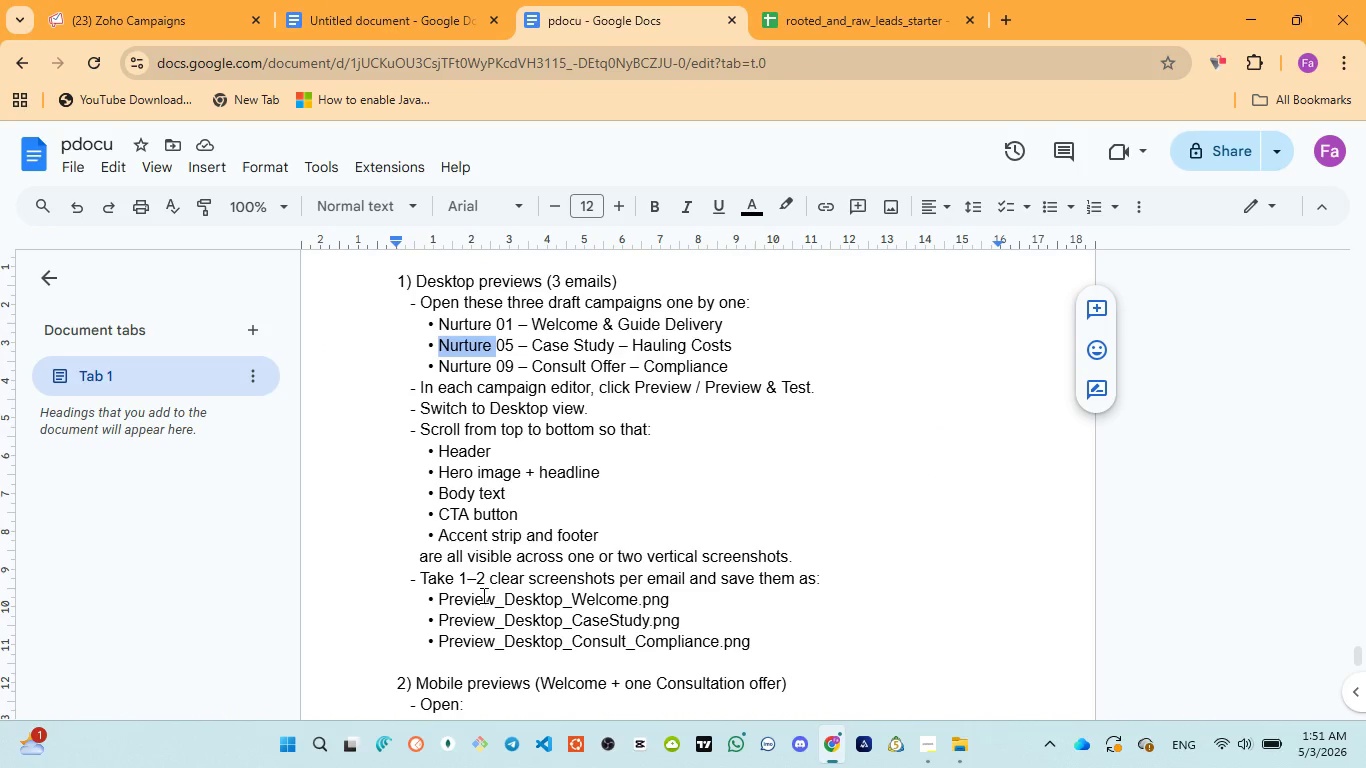 
scroll: coordinate [519, 529], scroll_direction: down, amount: 4.0
 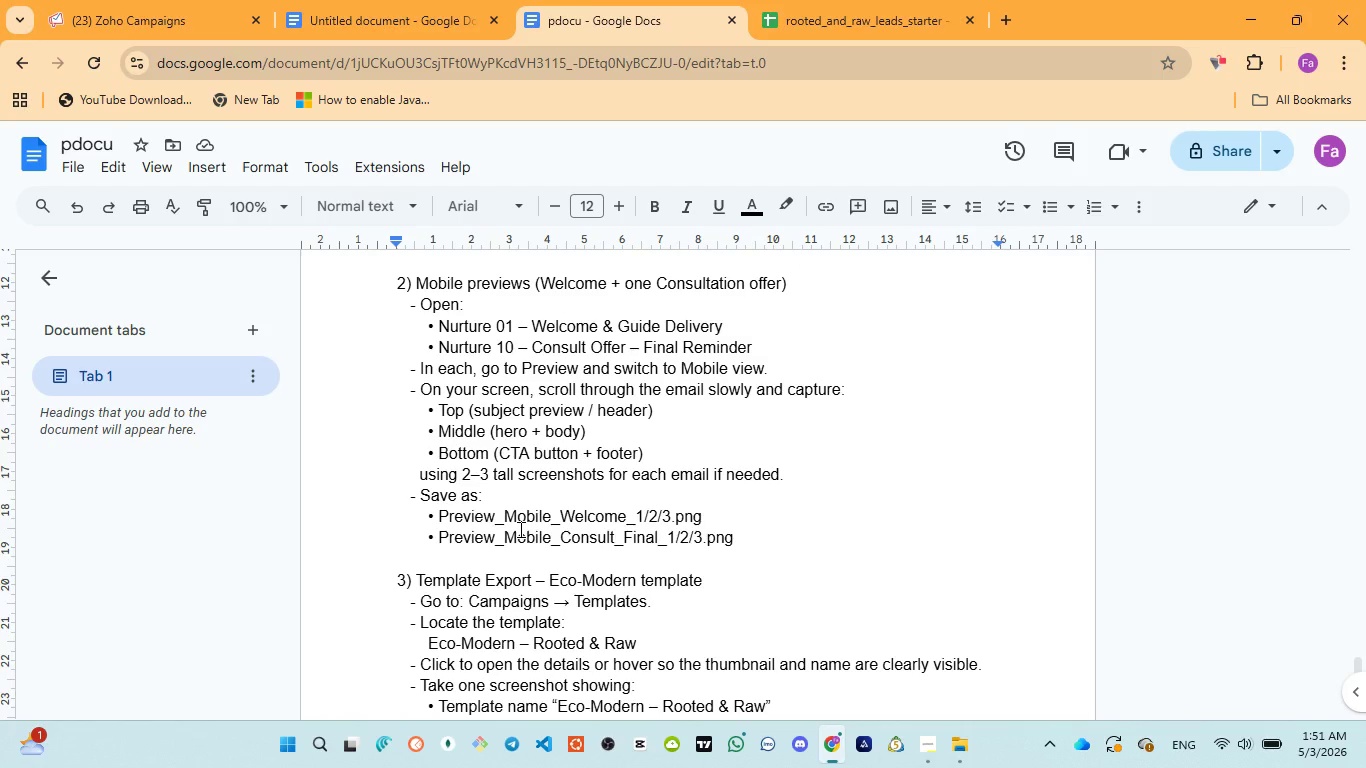 
wait(12.63)
 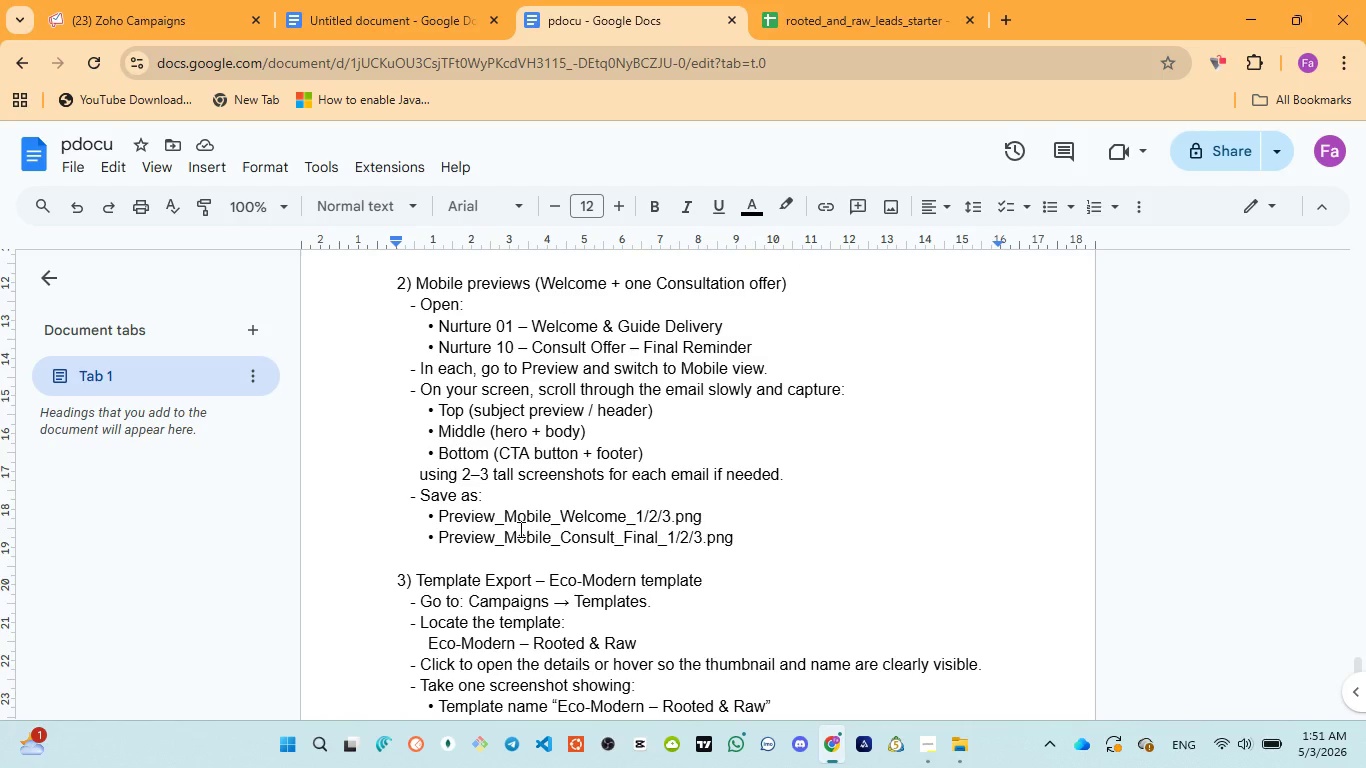 
scroll: coordinate [511, 564], scroll_direction: down, amount: 2.0
 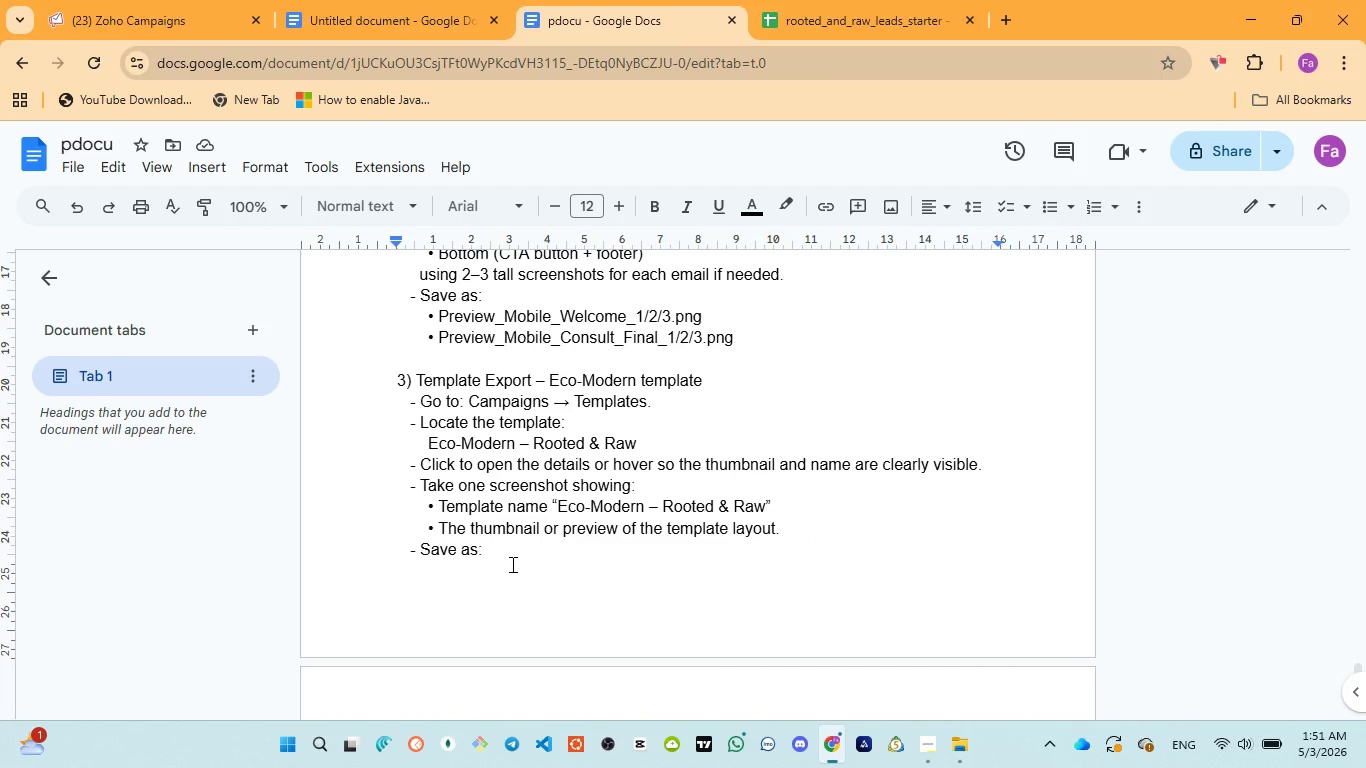 